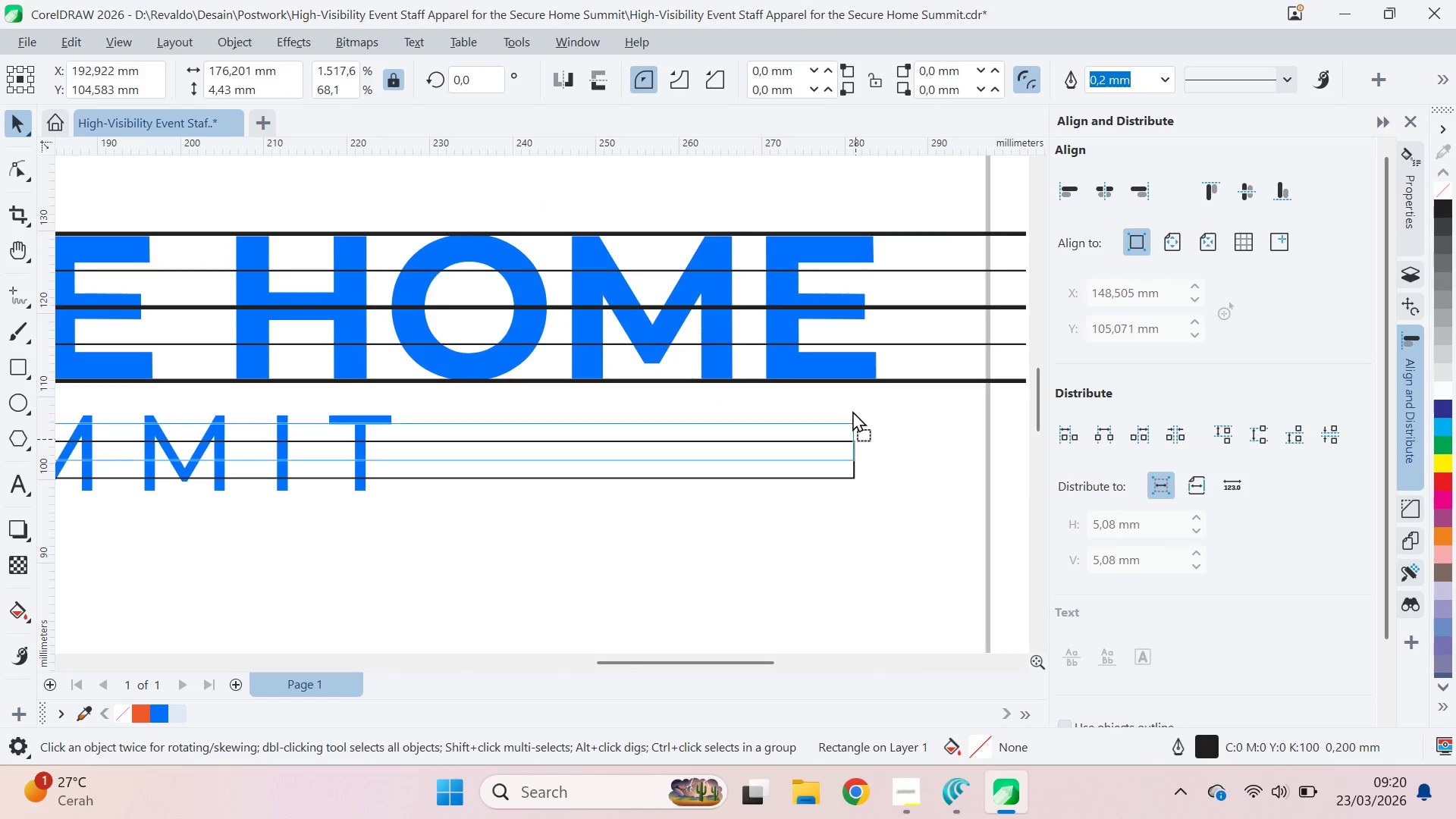 
hold_key(key=ShiftLeft, duration=0.59)
 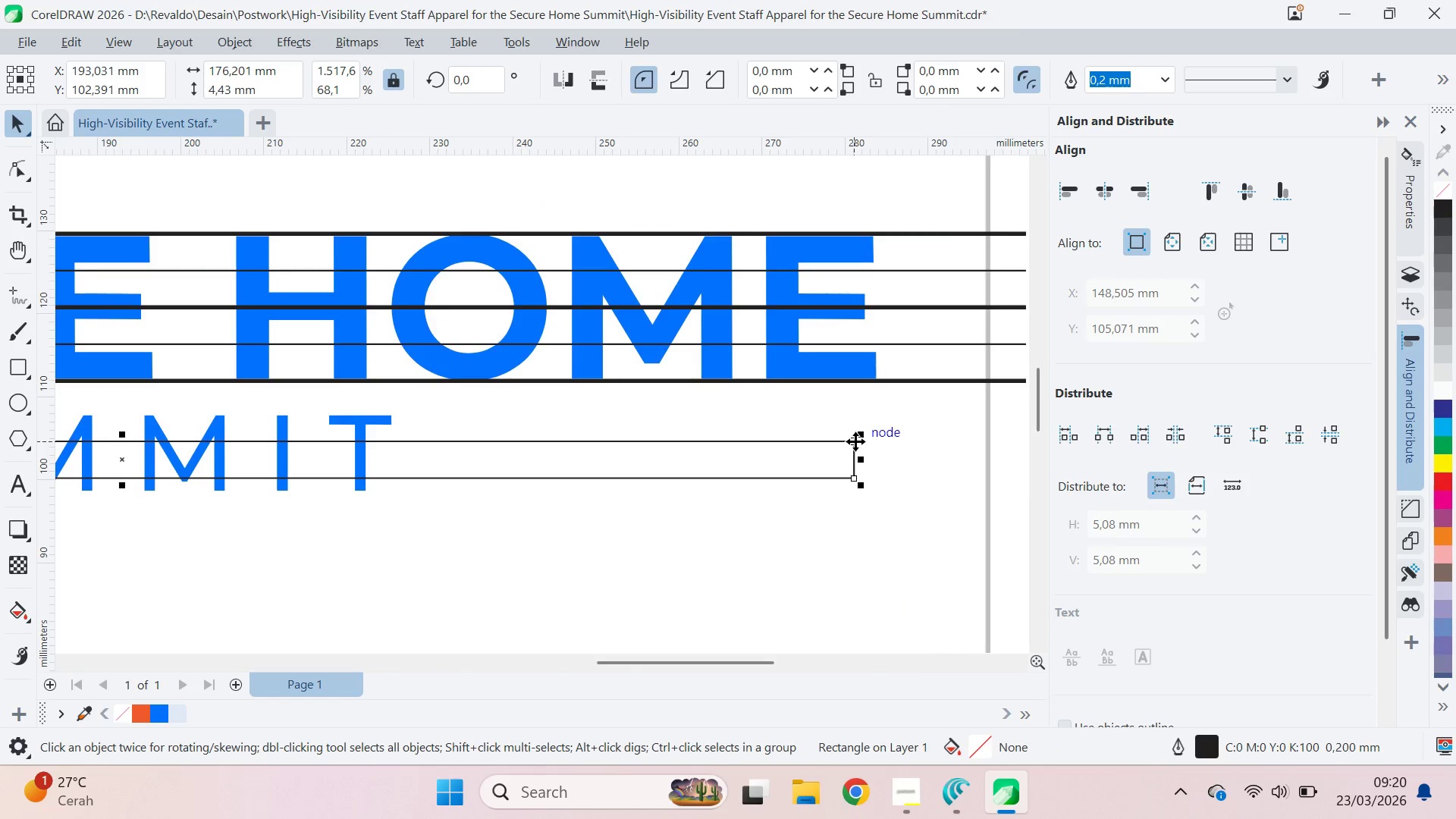 
left_click_drag(start_coordinate=[855, 441], to_coordinate=[853, 382])
 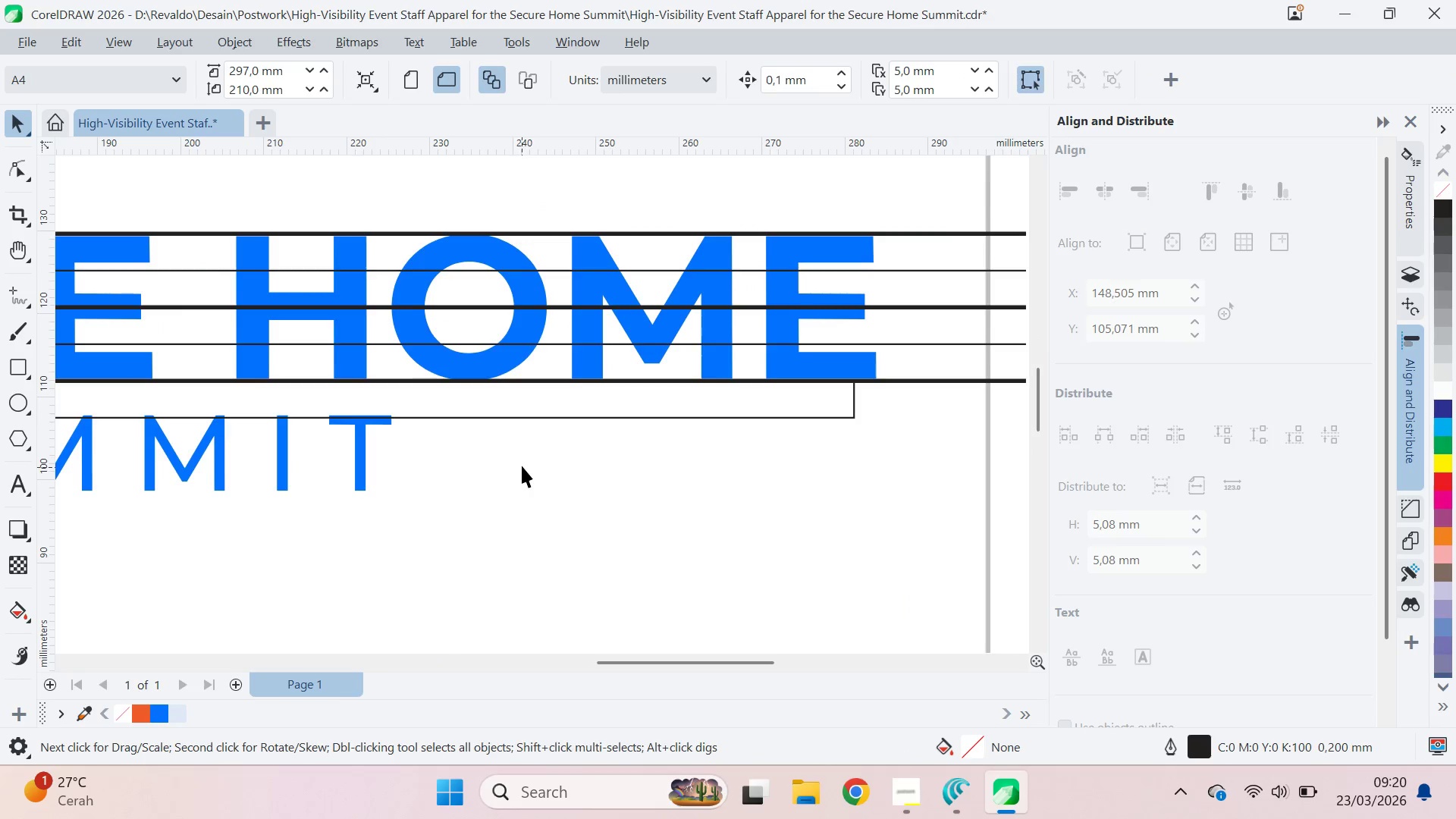 
hold_key(key=ShiftLeft, duration=0.95)
 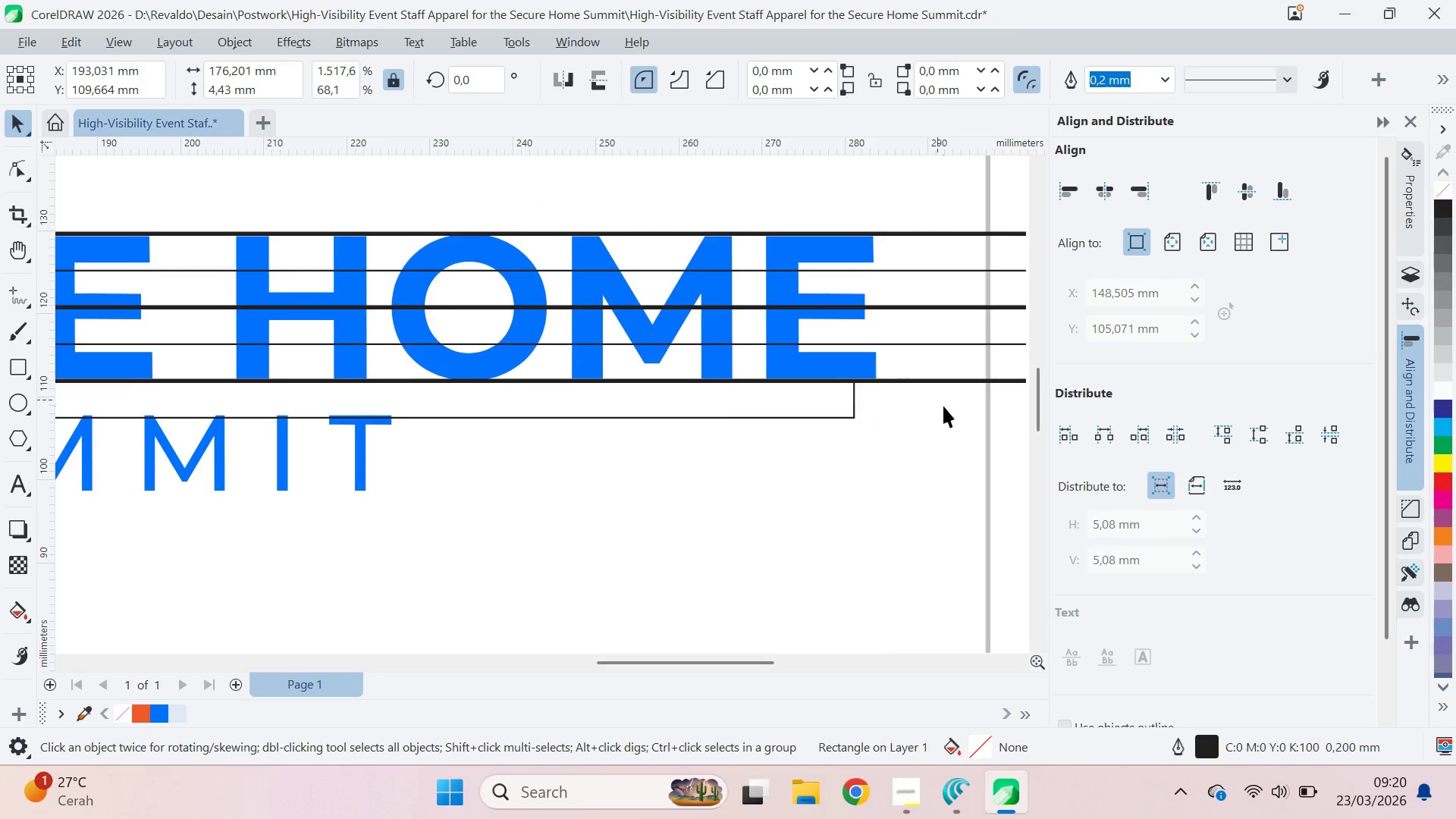 
left_click_drag(start_coordinate=[943, 405], to_coordinate=[934, 400])
 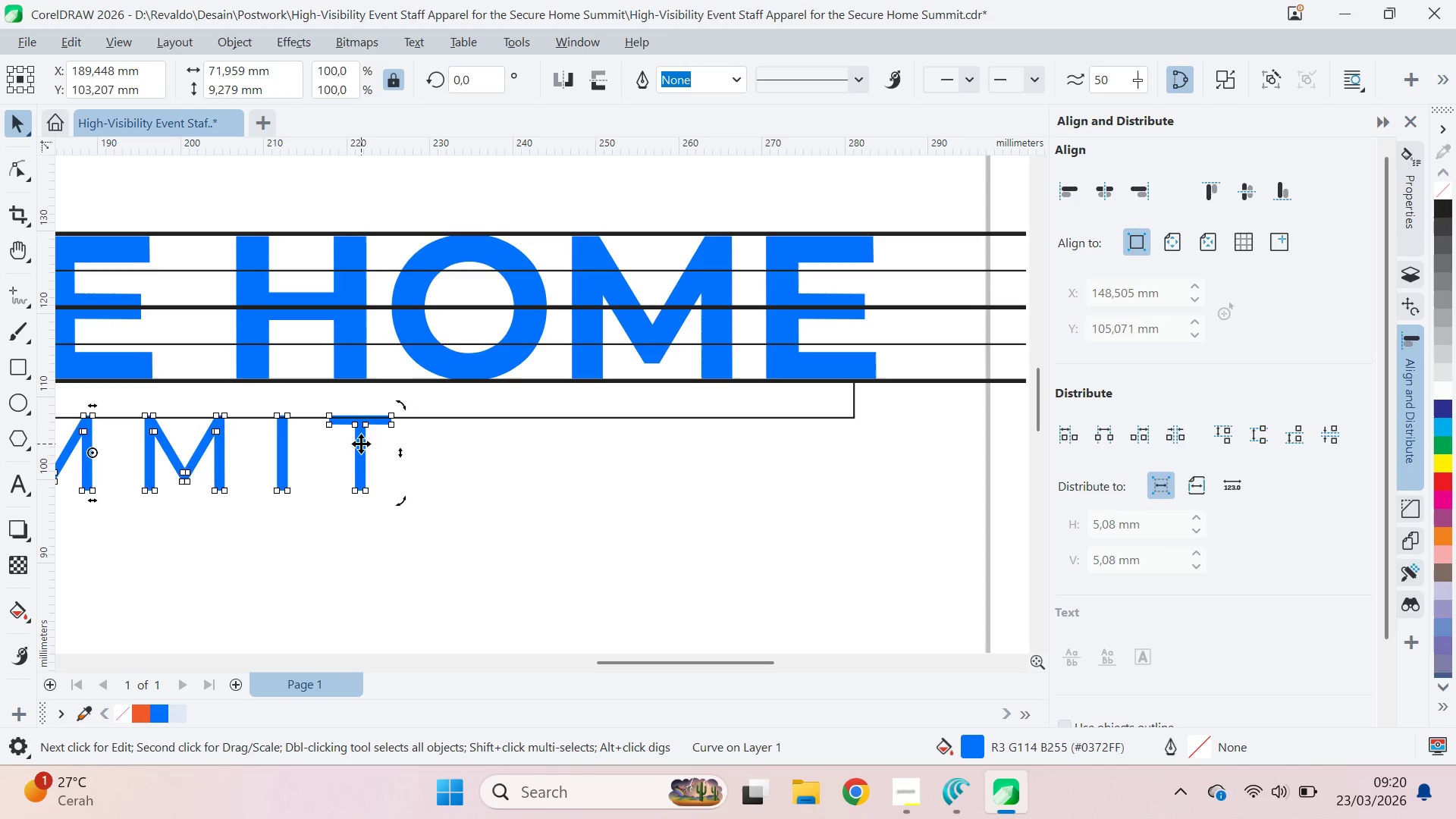 
left_click_drag(start_coordinate=[362, 443], to_coordinate=[366, 522])
 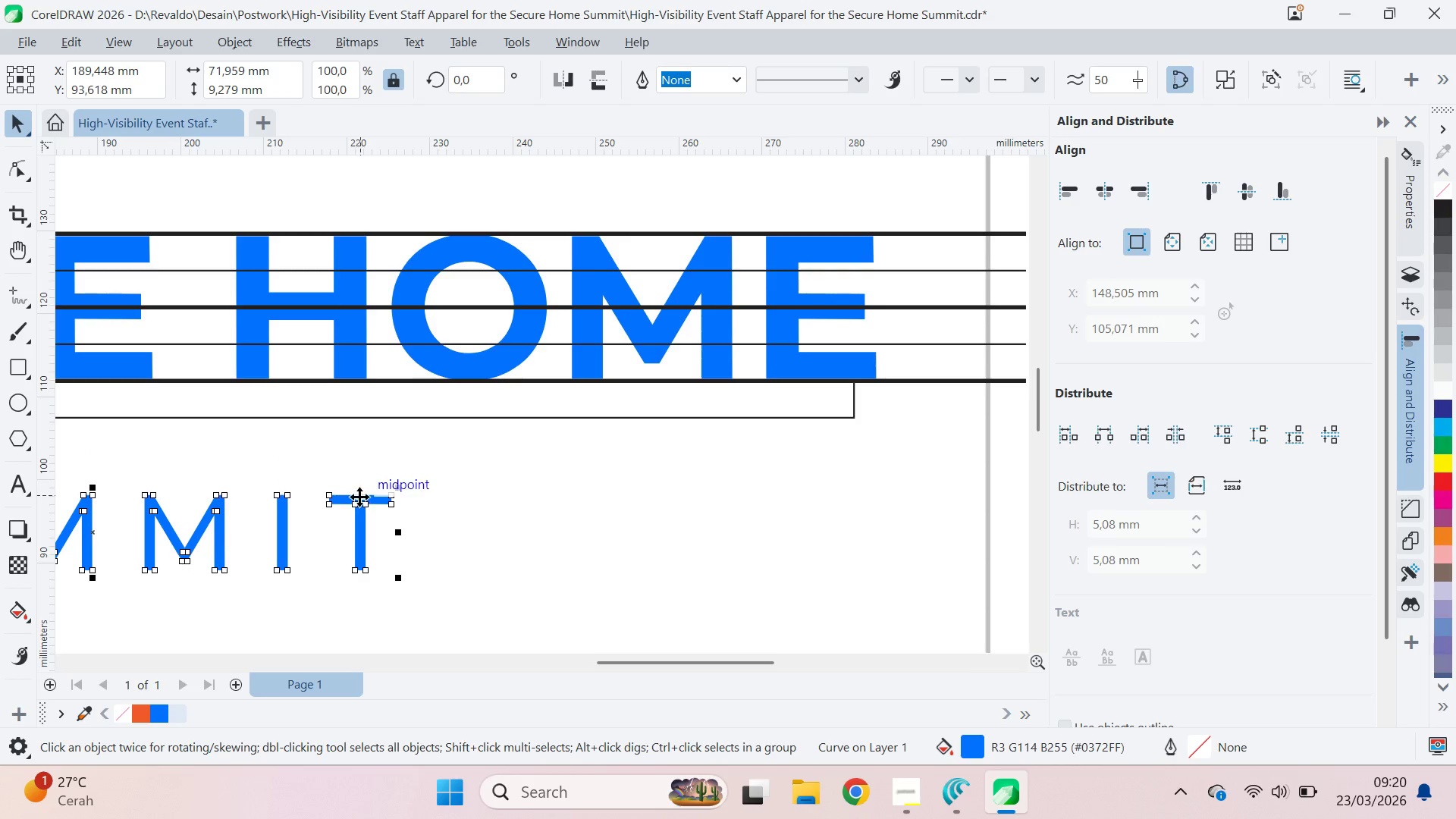 
hold_key(key=ShiftLeft, duration=0.39)
 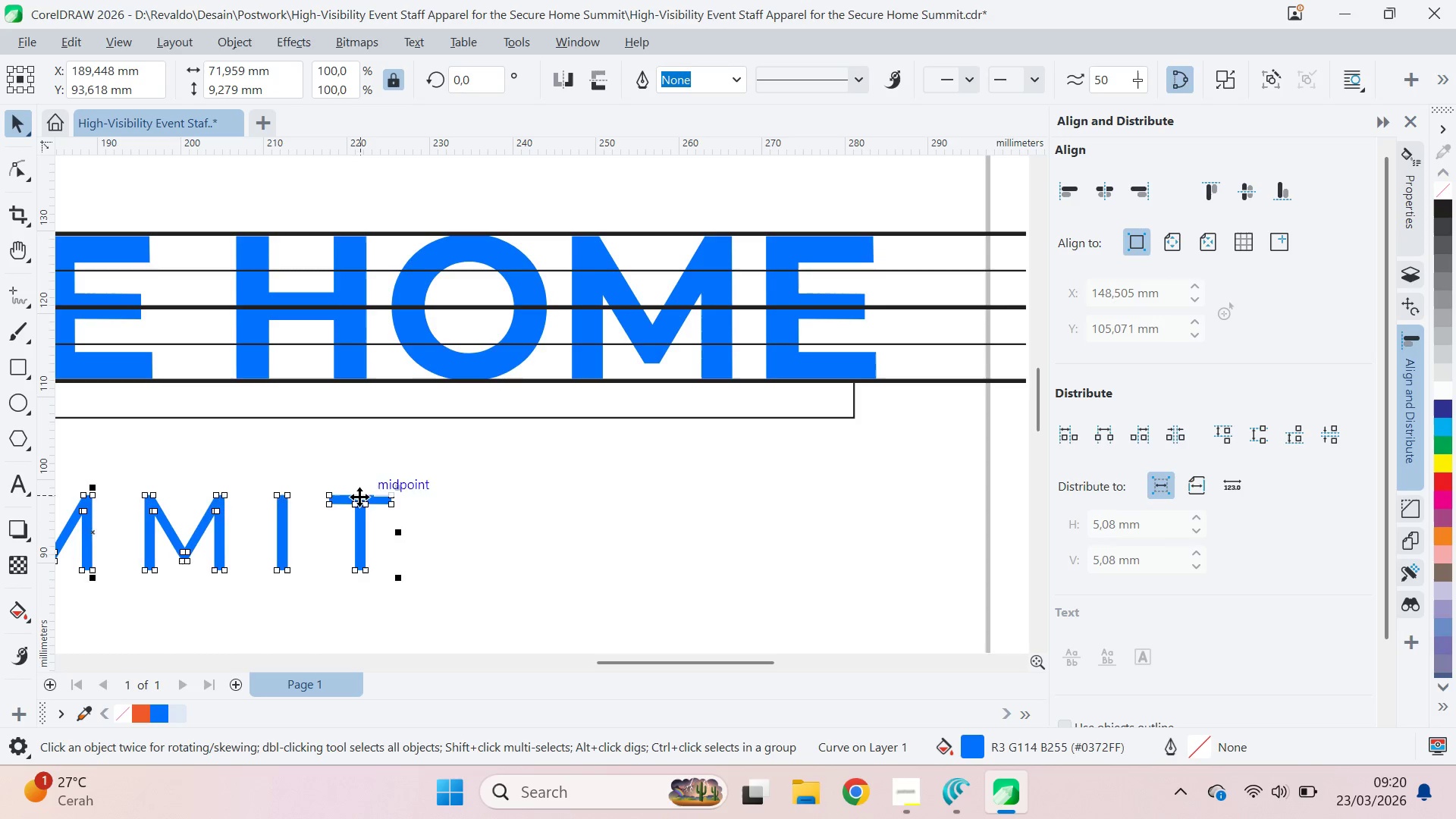 
left_click_drag(start_coordinate=[359, 497], to_coordinate=[370, 416])
 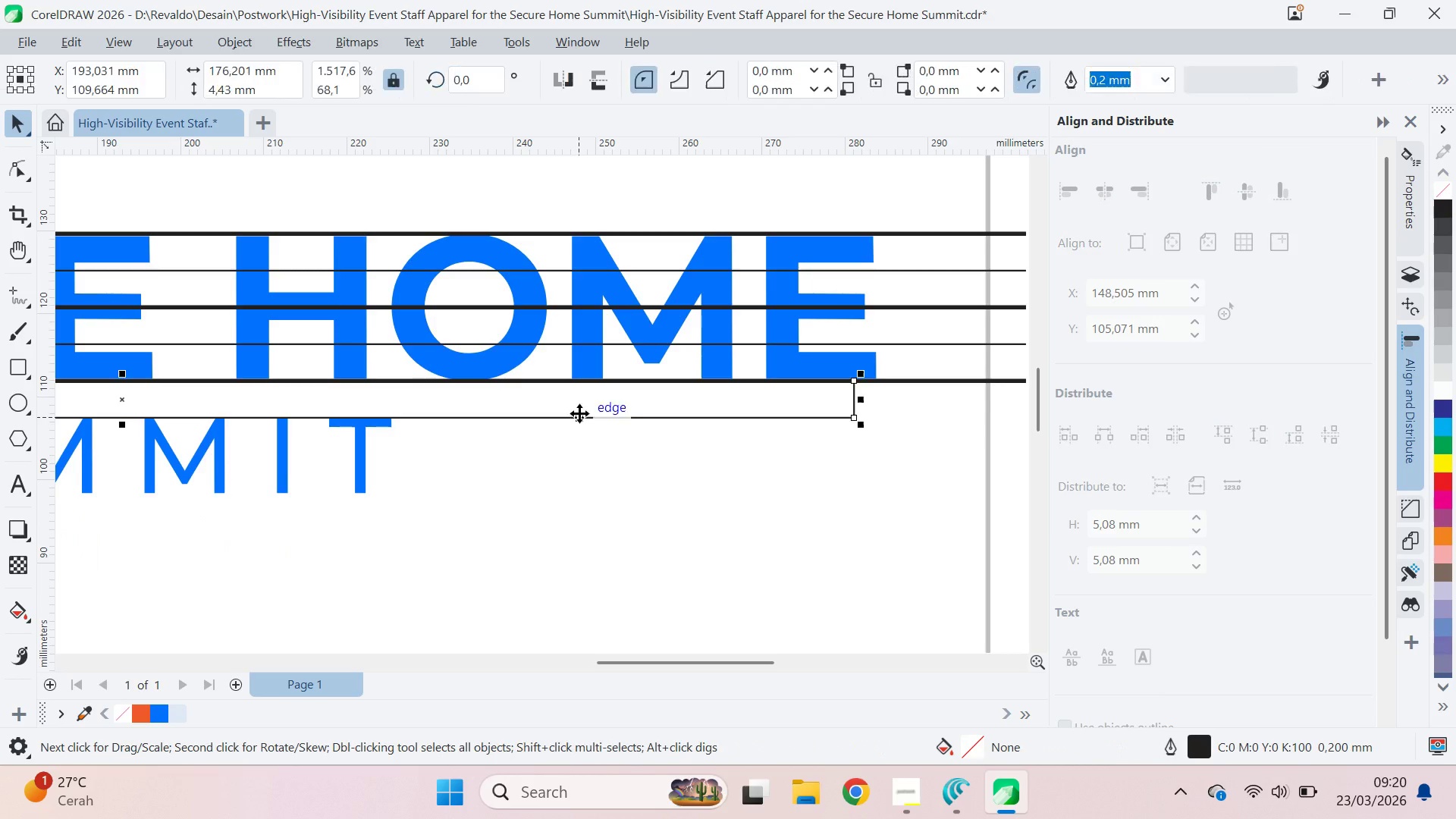 
hold_key(key=ShiftLeft, duration=0.66)
 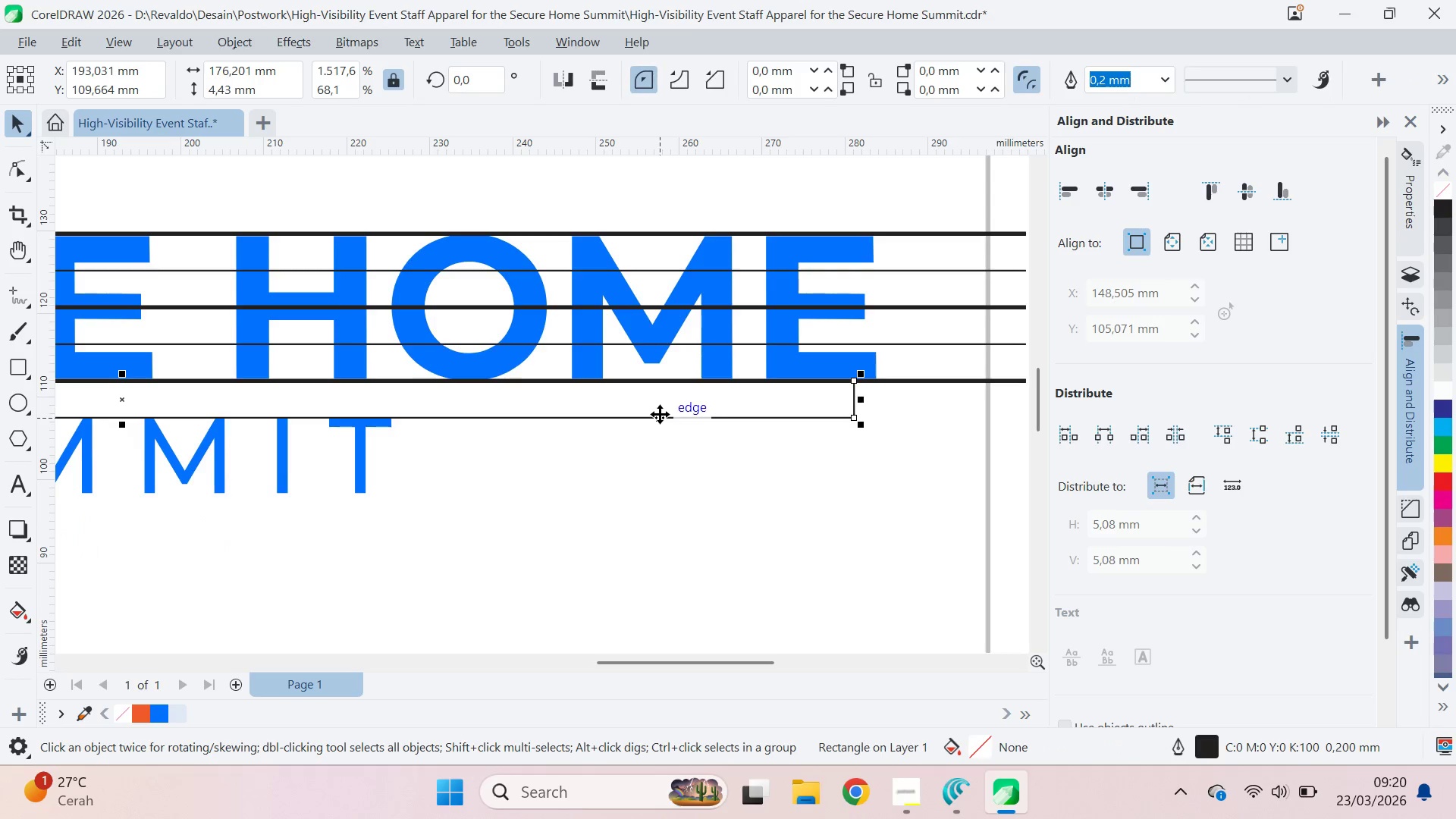 
scroll: coordinate [909, 368], scroll_direction: down, amount: 10.0
 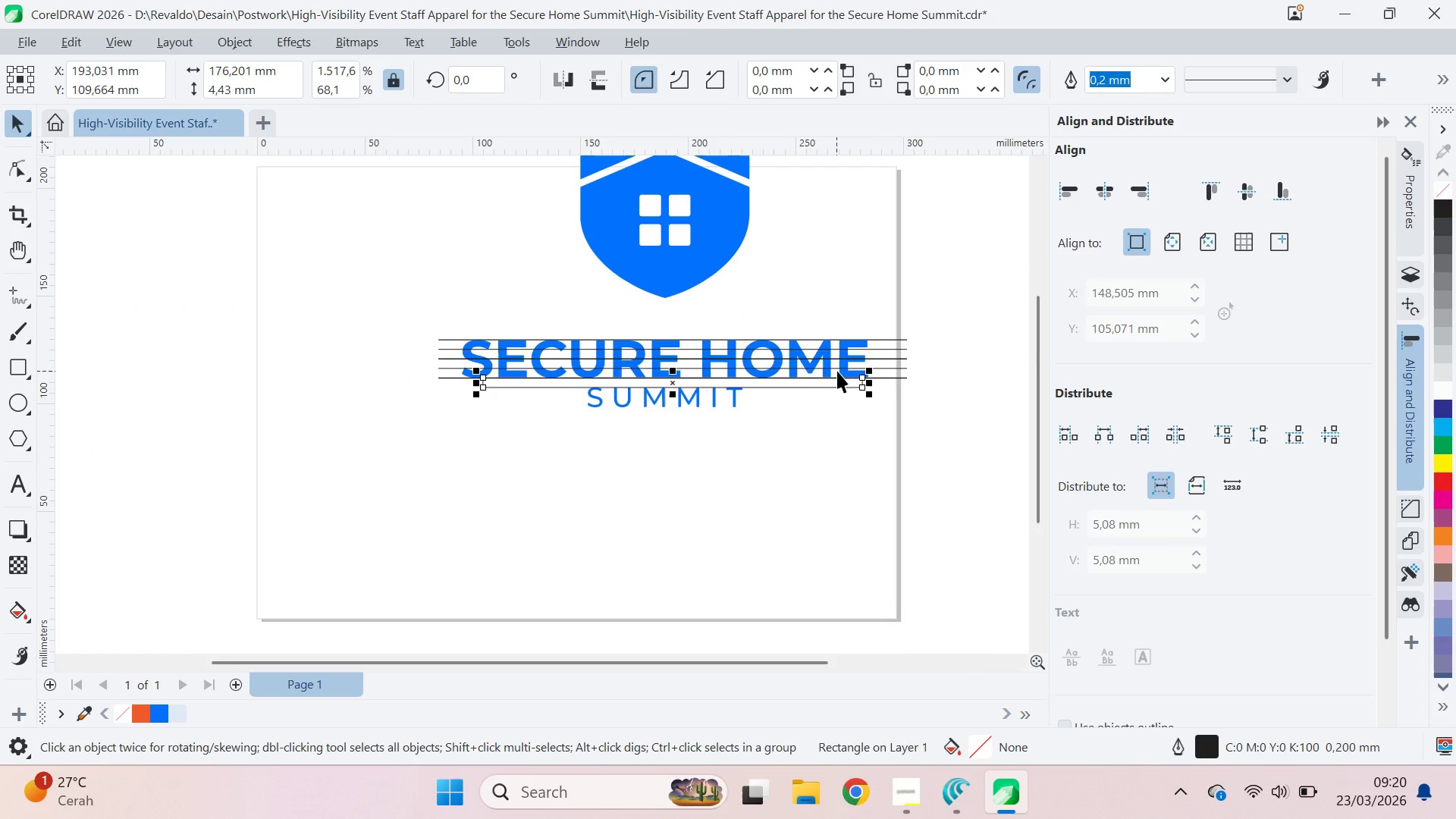 
double_click([853, 382])
 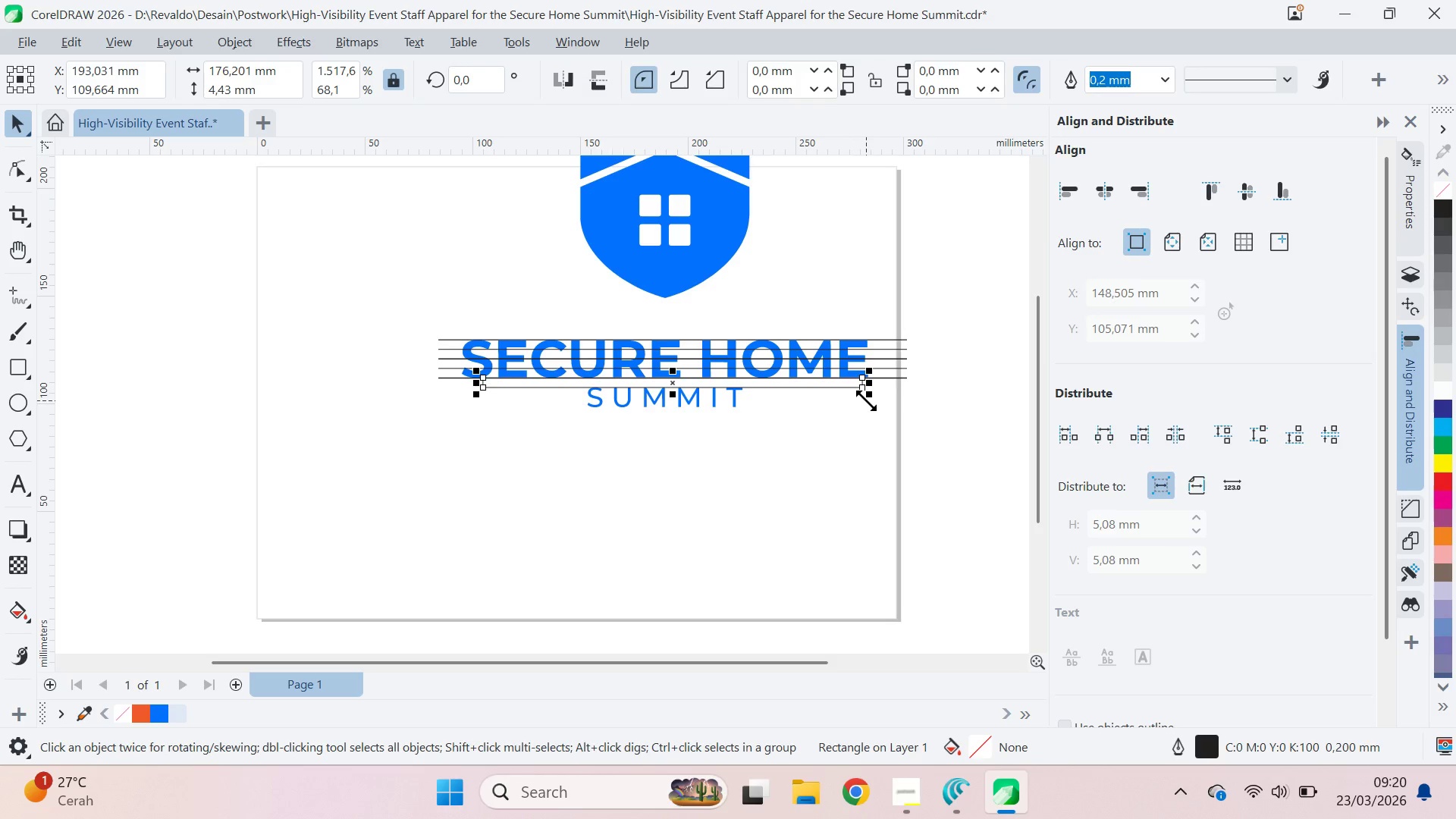 
key(Delete)
 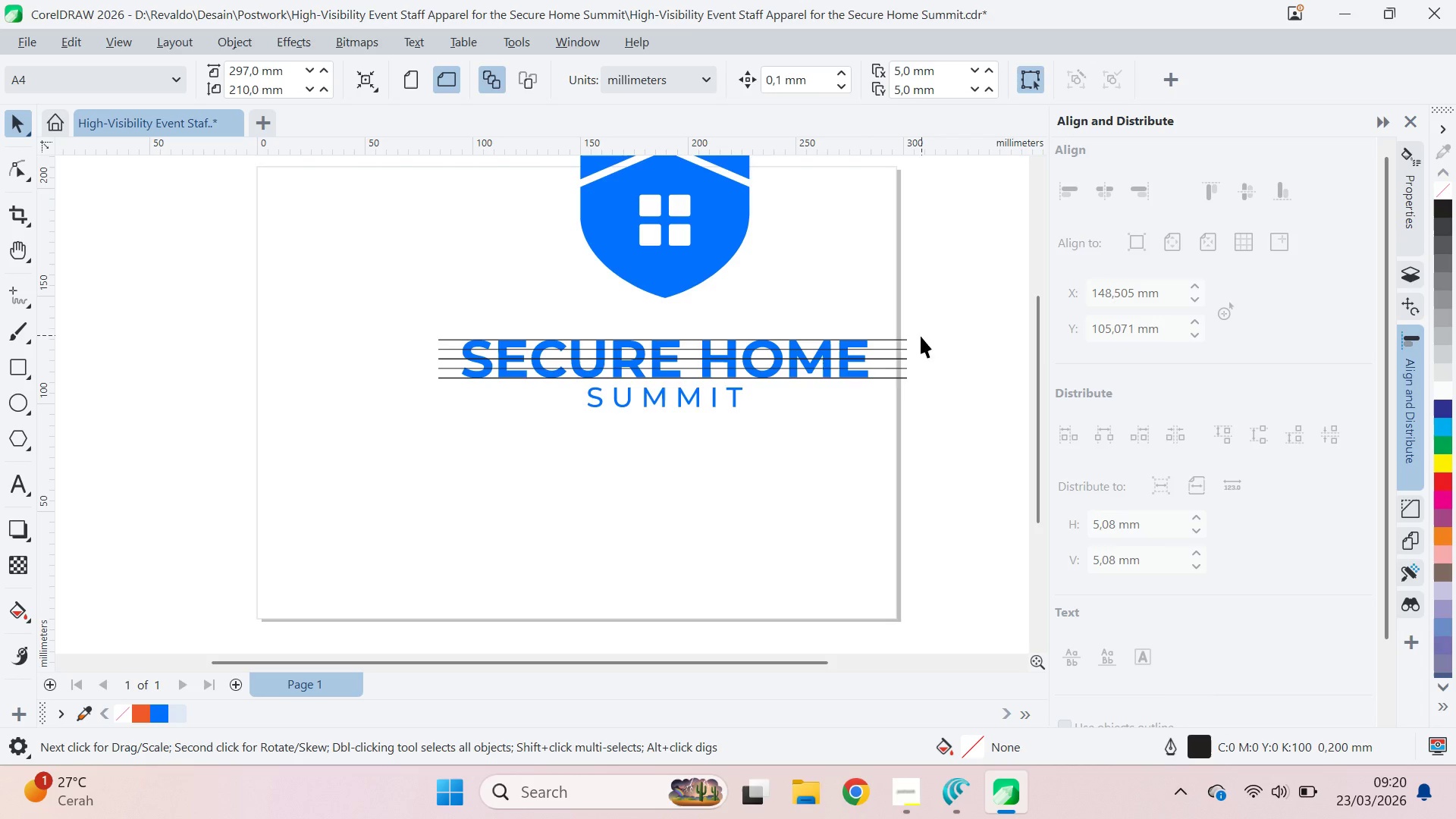 
left_click([905, 339])
 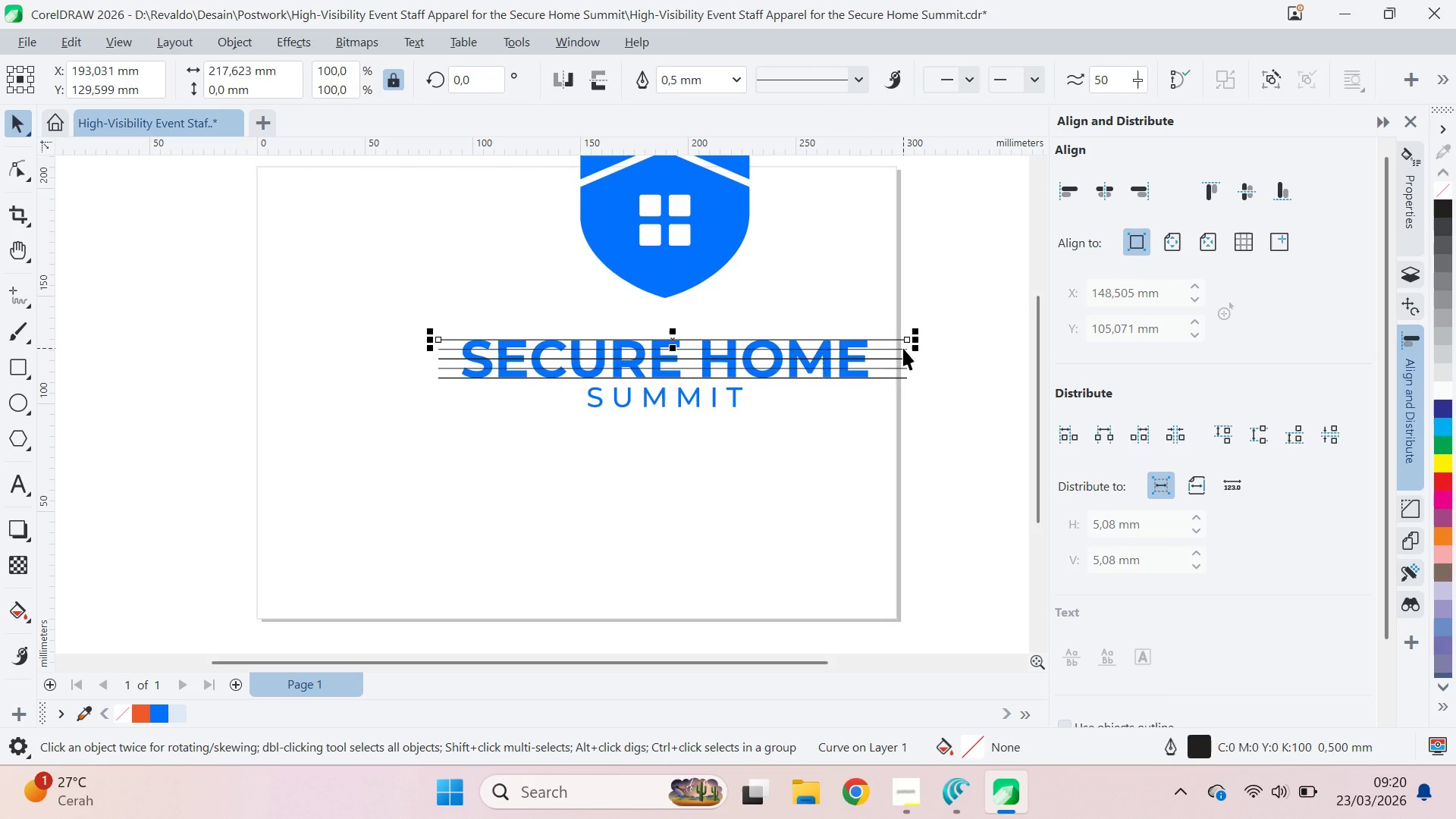 
hold_key(key=ShiftLeft, duration=1.5)
double_click([903, 348])
 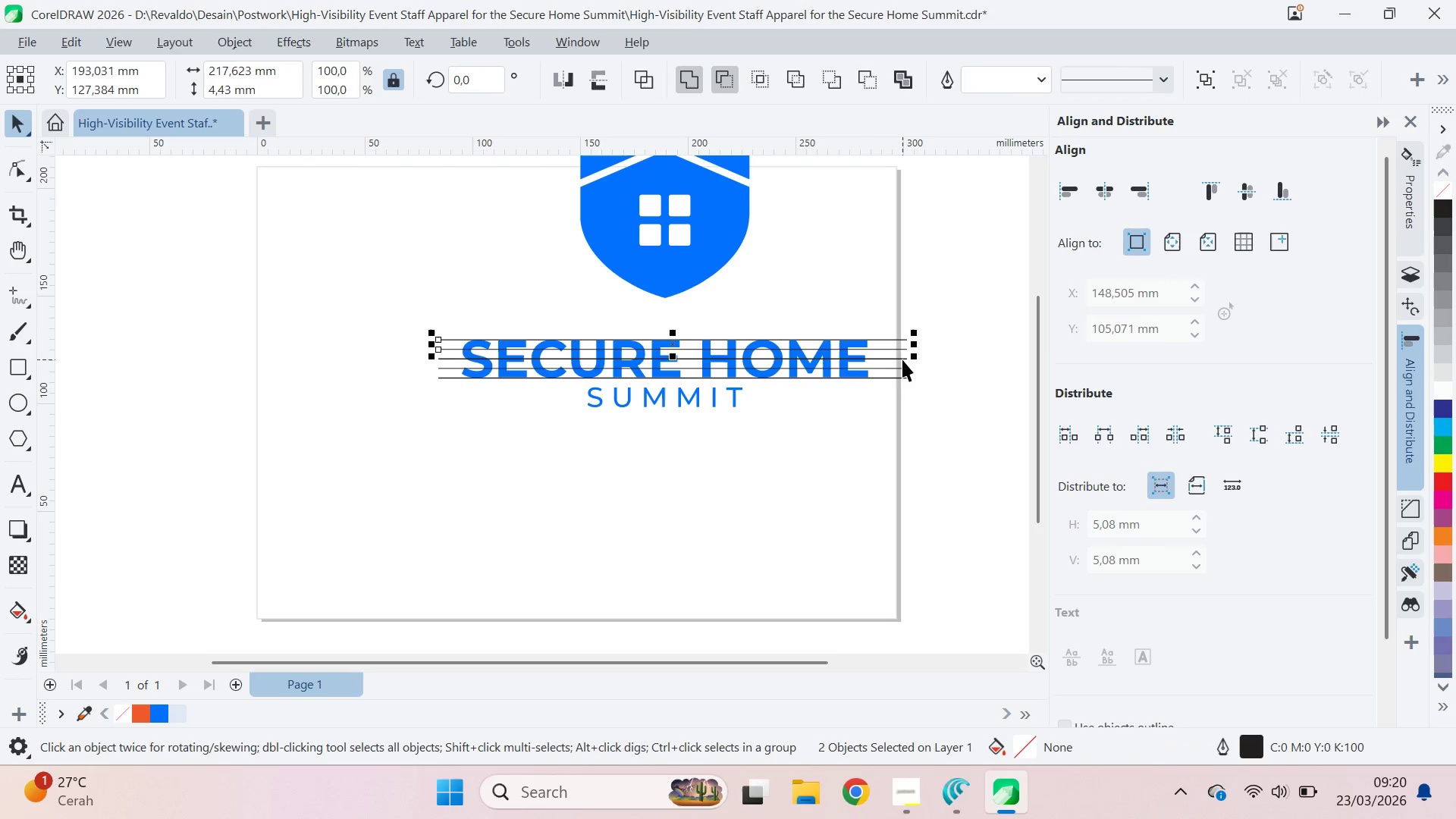 
left_click([902, 358])
 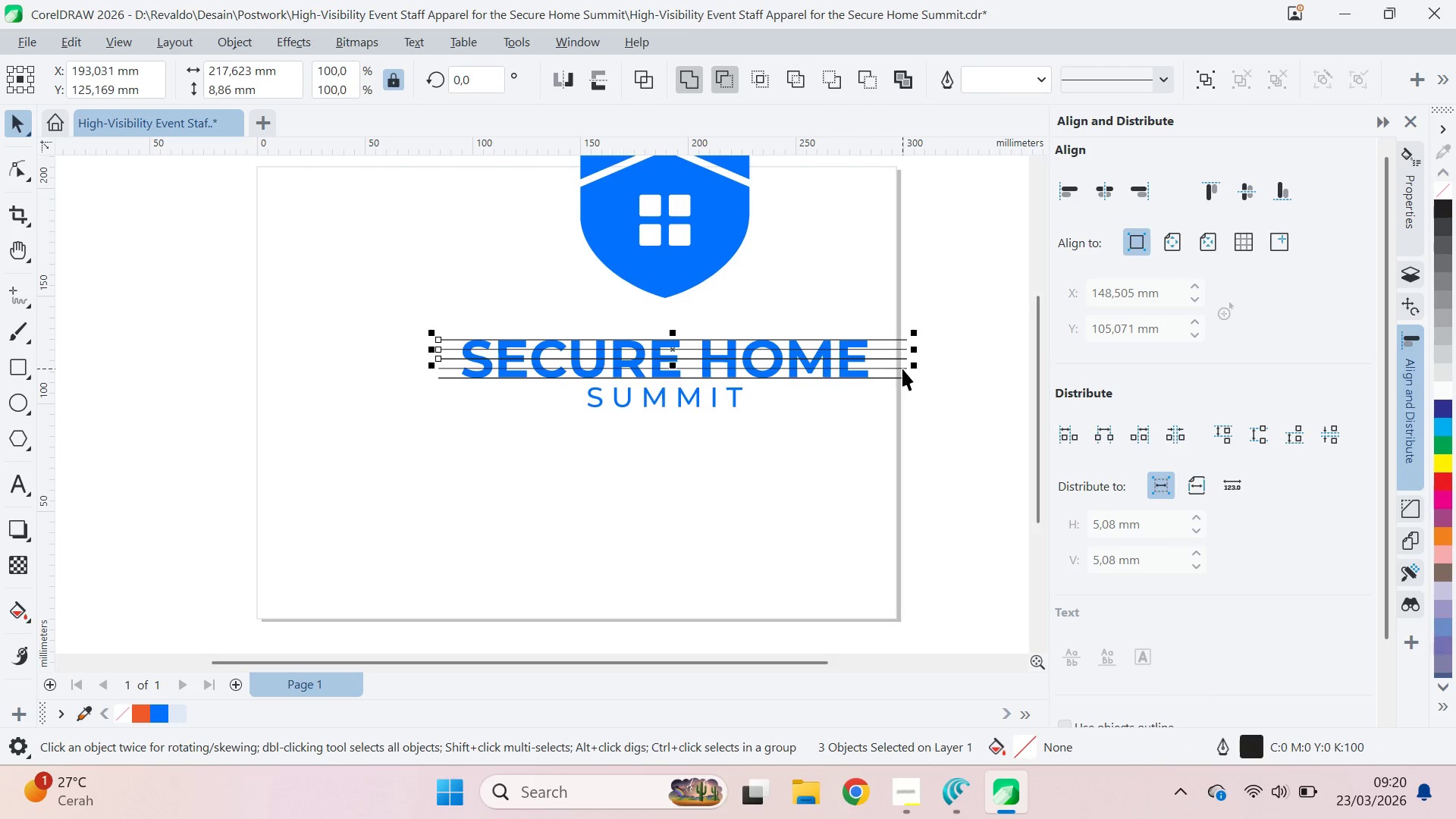 
double_click([902, 369])
 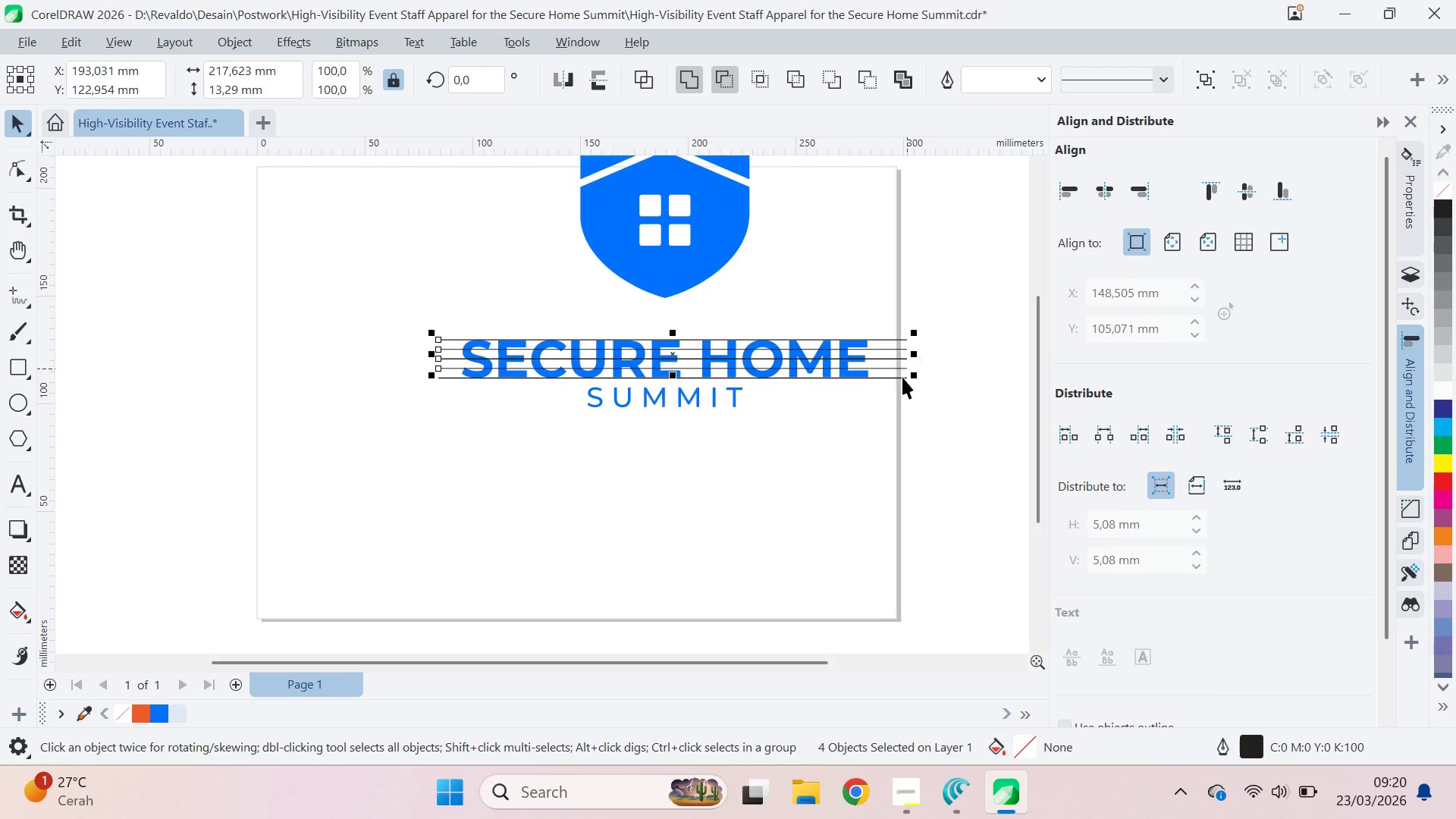 
hold_key(key=ShiftLeft, duration=0.77)
left_click([902, 378])
 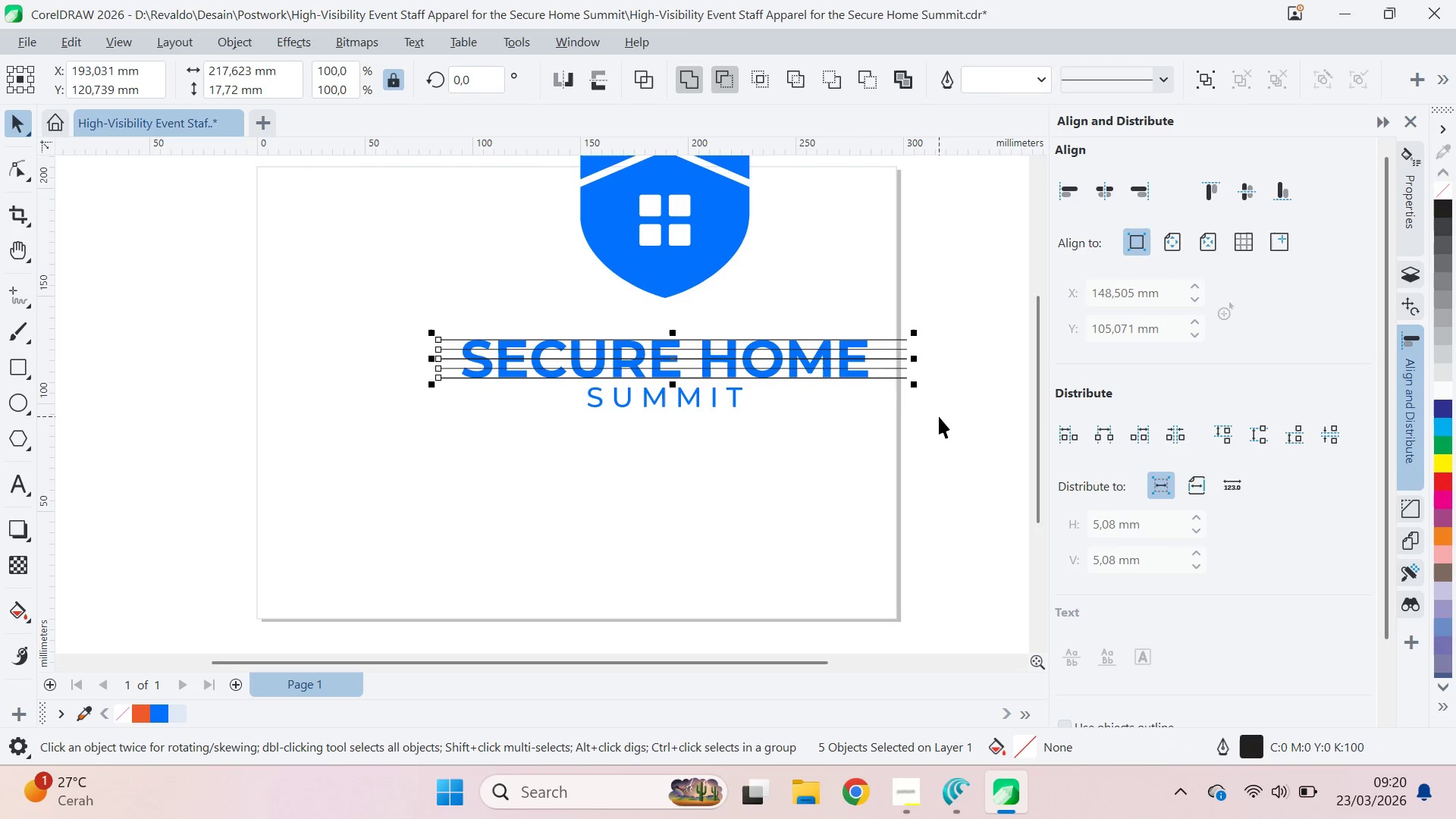 
key(Control+G)
 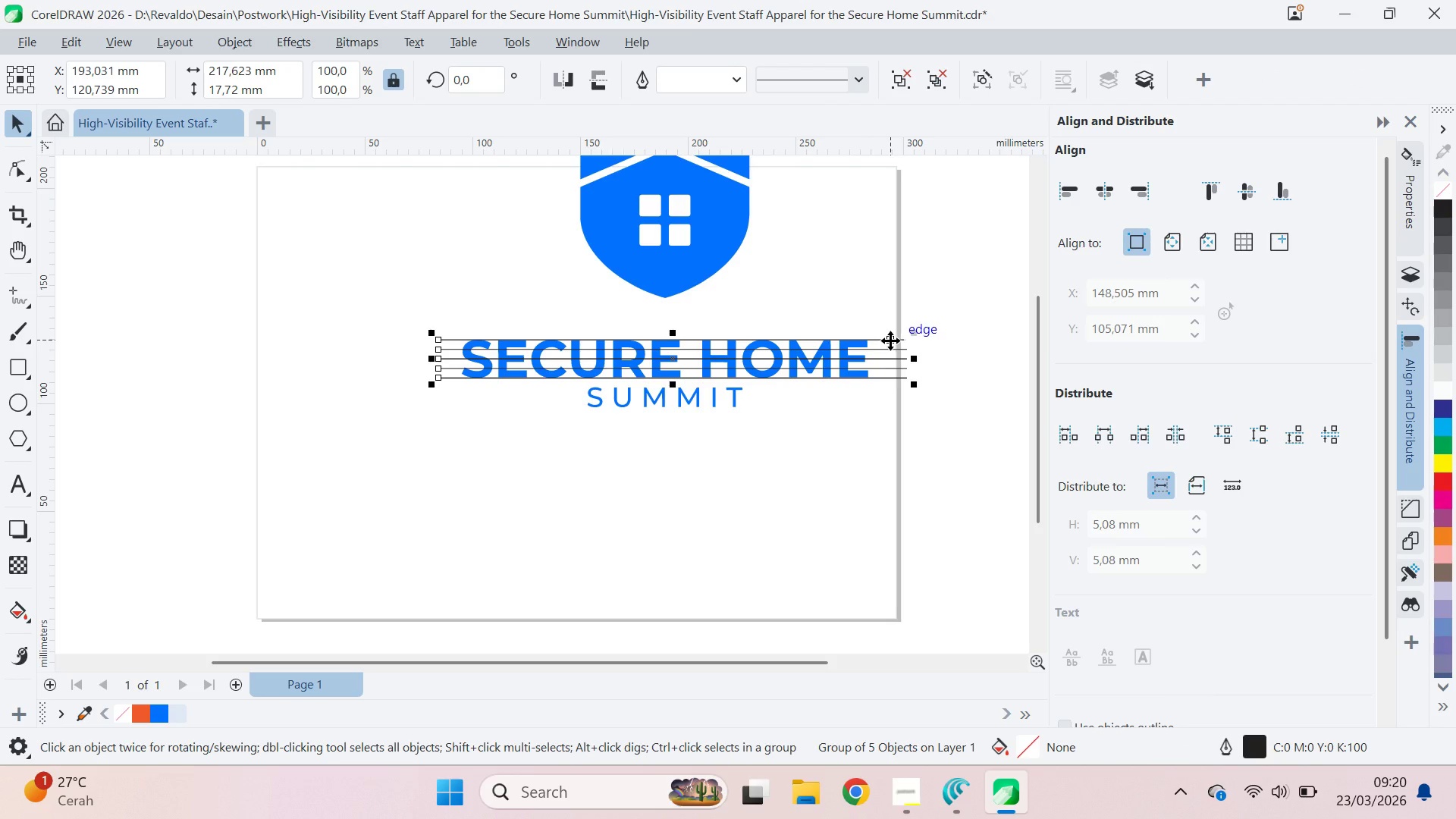 
left_click_drag(start_coordinate=[890, 337], to_coordinate=[886, 378])
 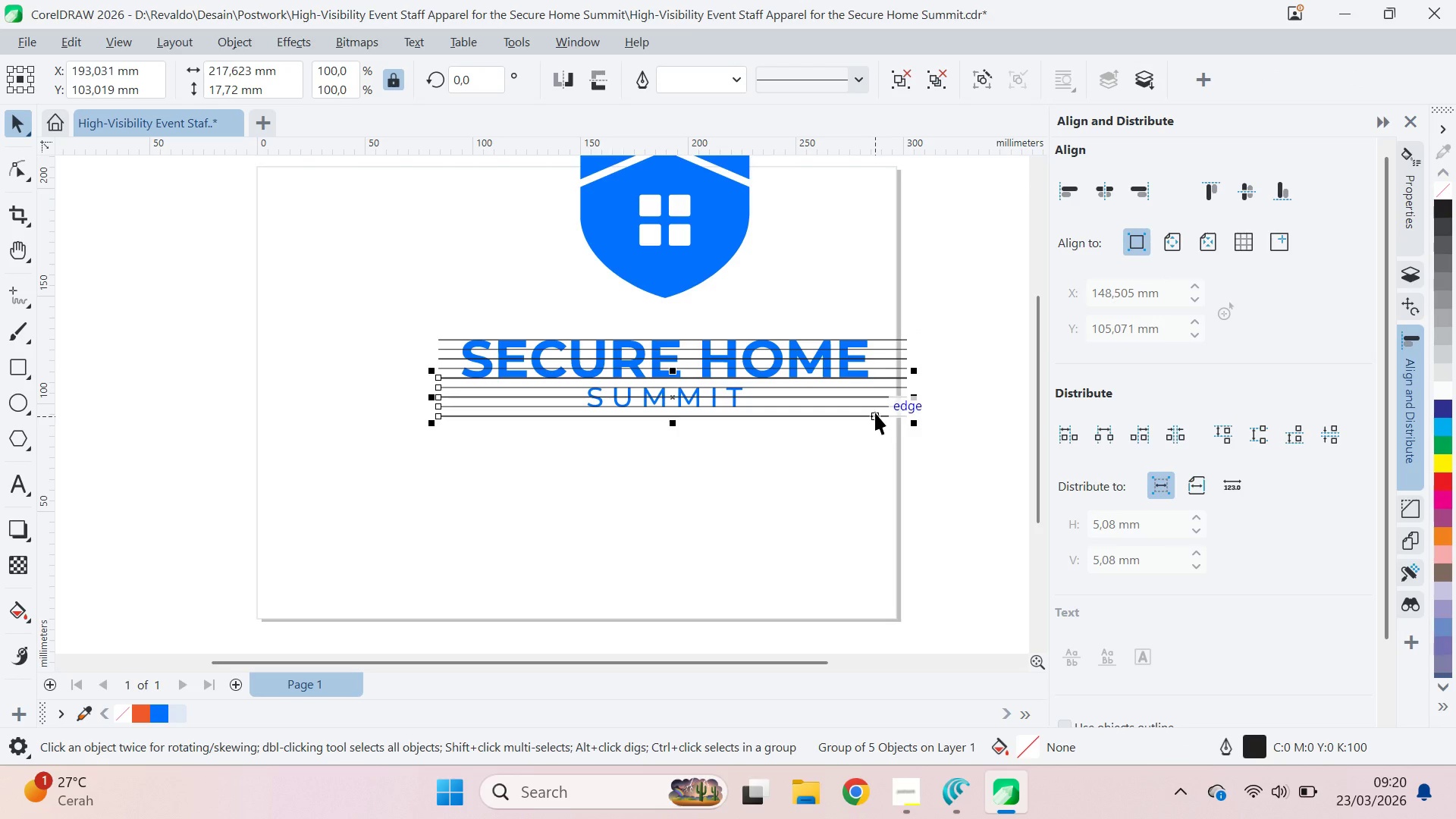 
hold_key(key=ShiftLeft, duration=1.11)
left_click([886, 378])
 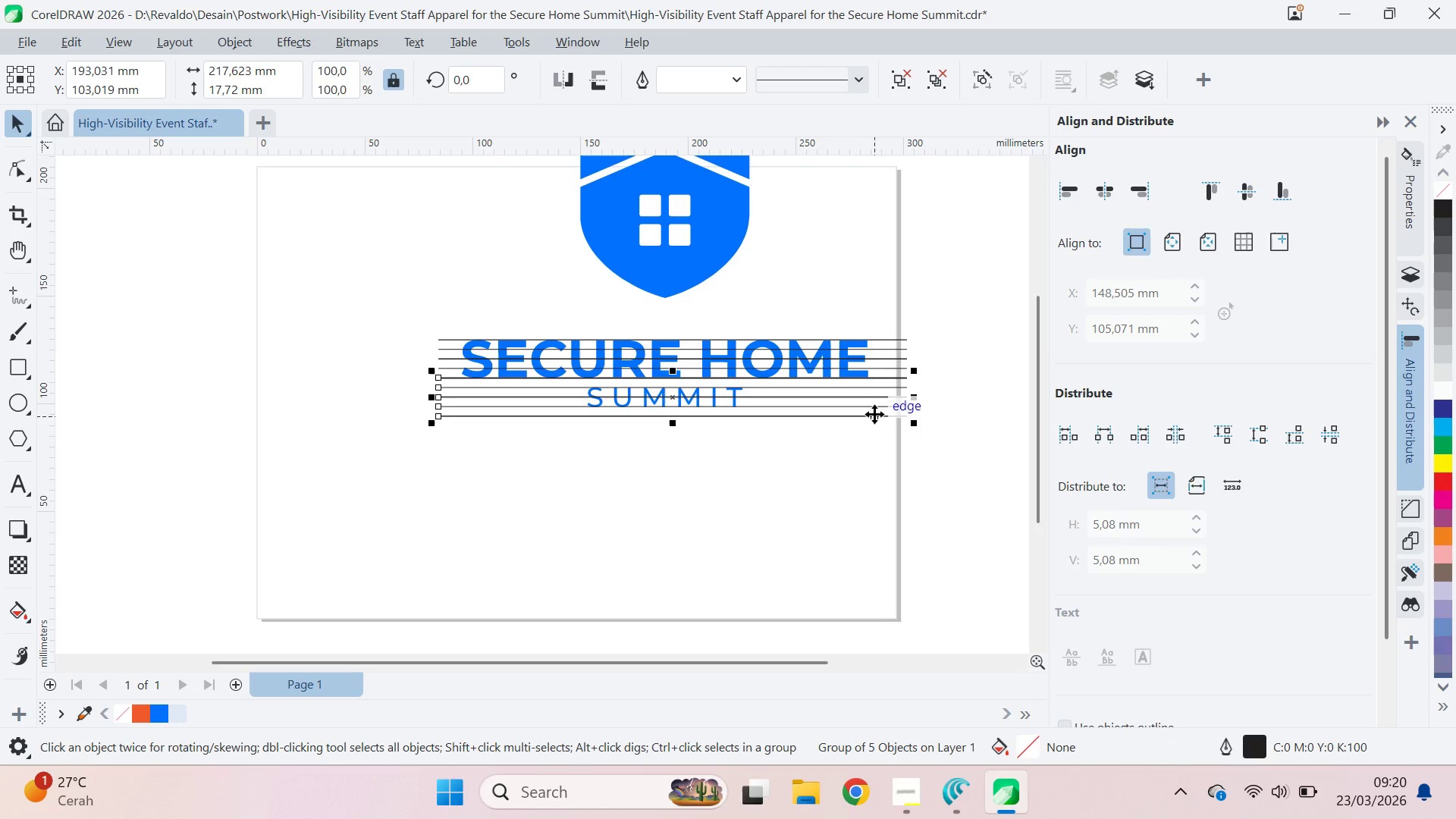 
right_click([886, 378])
 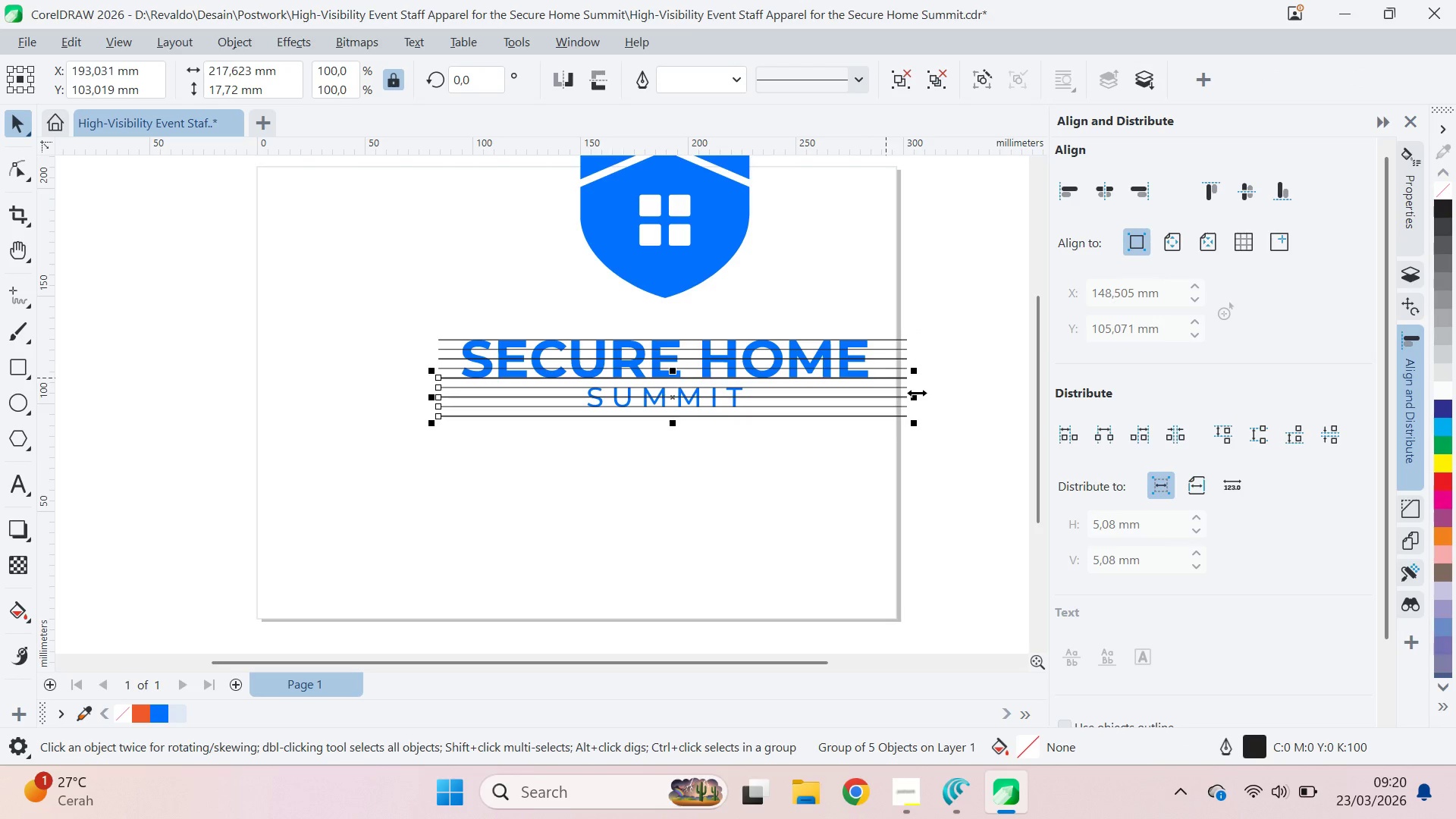 
left_click([808, 456])
 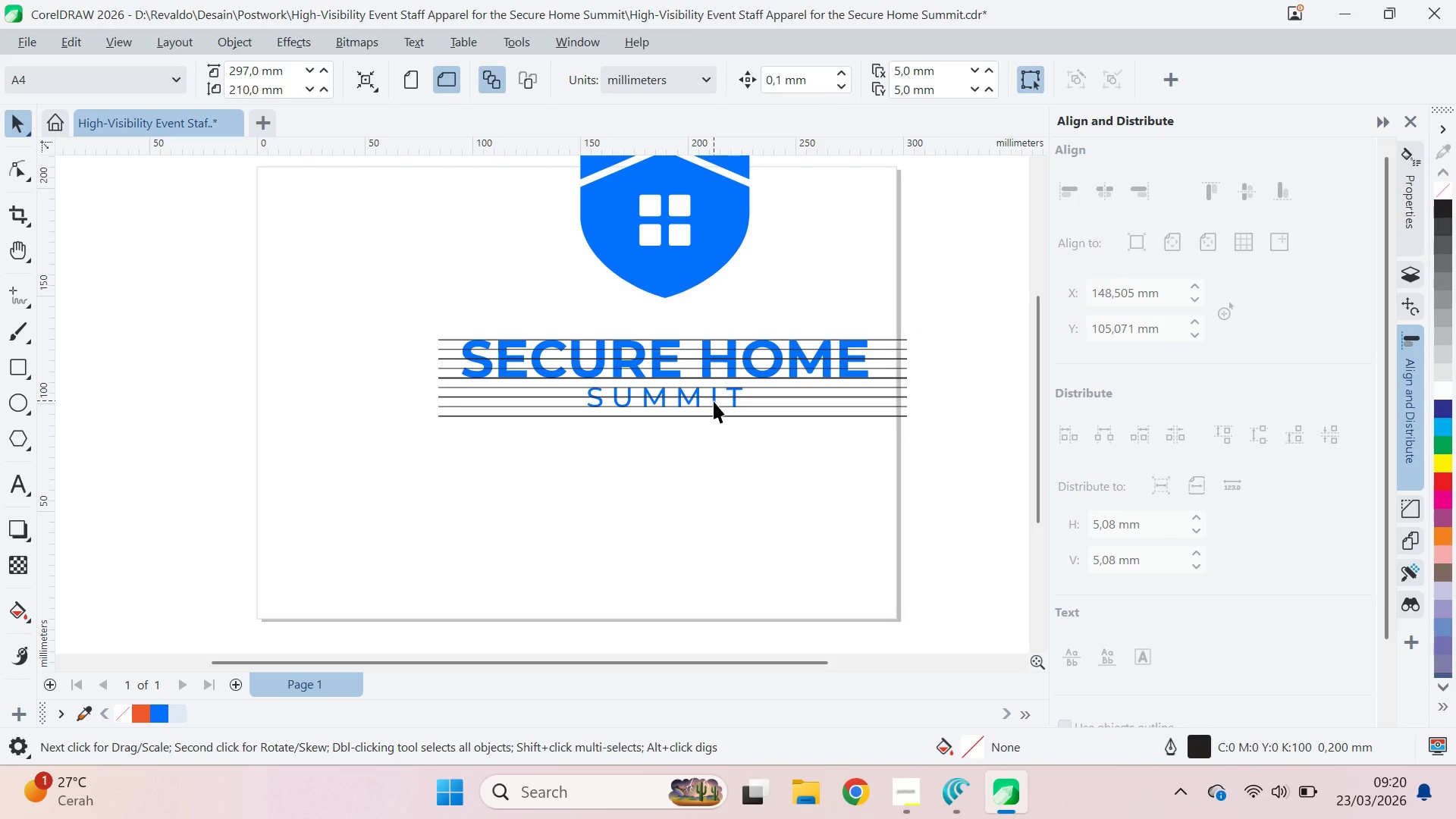 
left_click([714, 401])
 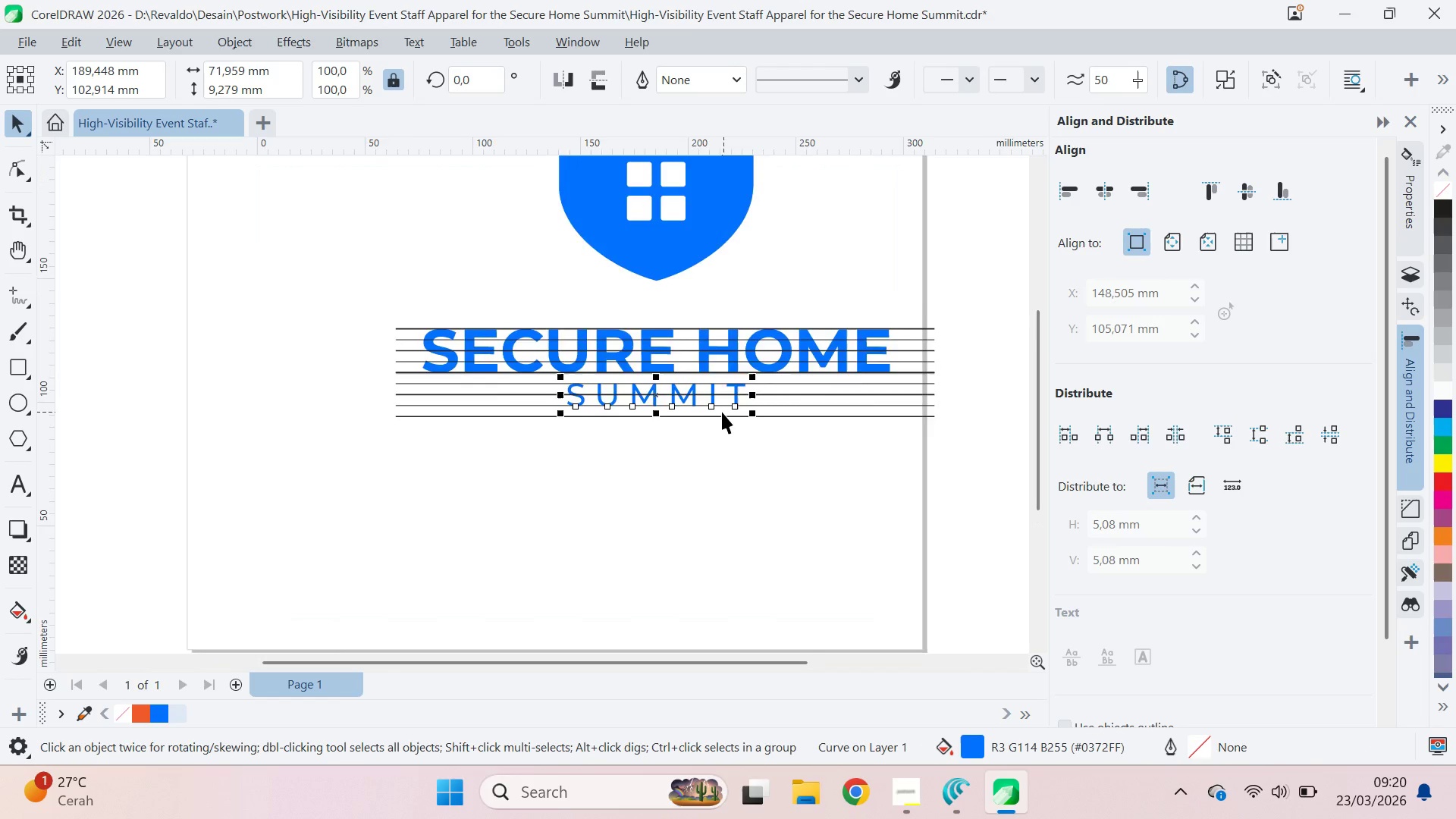 
scroll: coordinate [722, 409], scroll_direction: up, amount: 6.0
 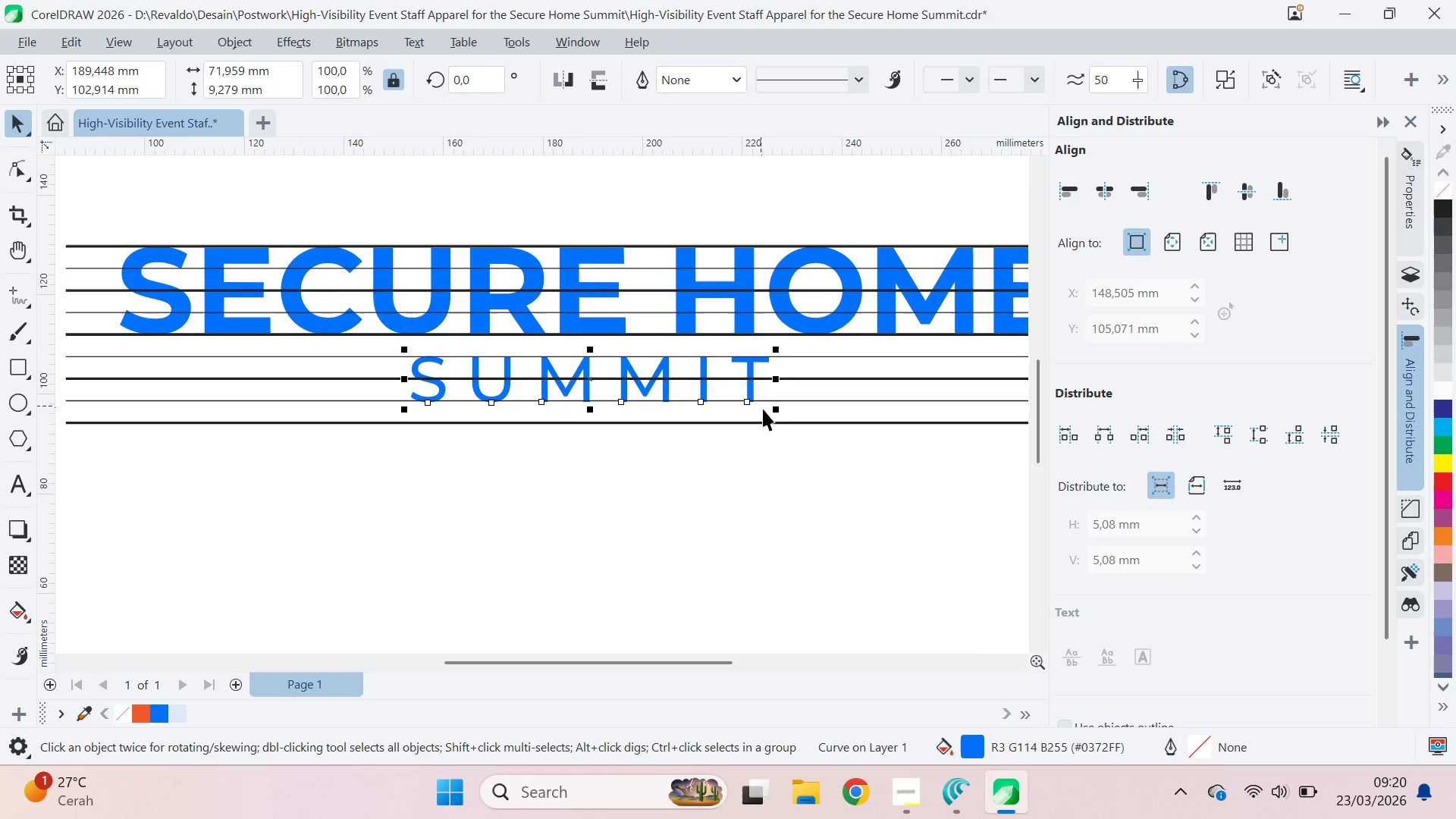 
left_click_drag(start_coordinate=[779, 410], to_coordinate=[773, 407])
 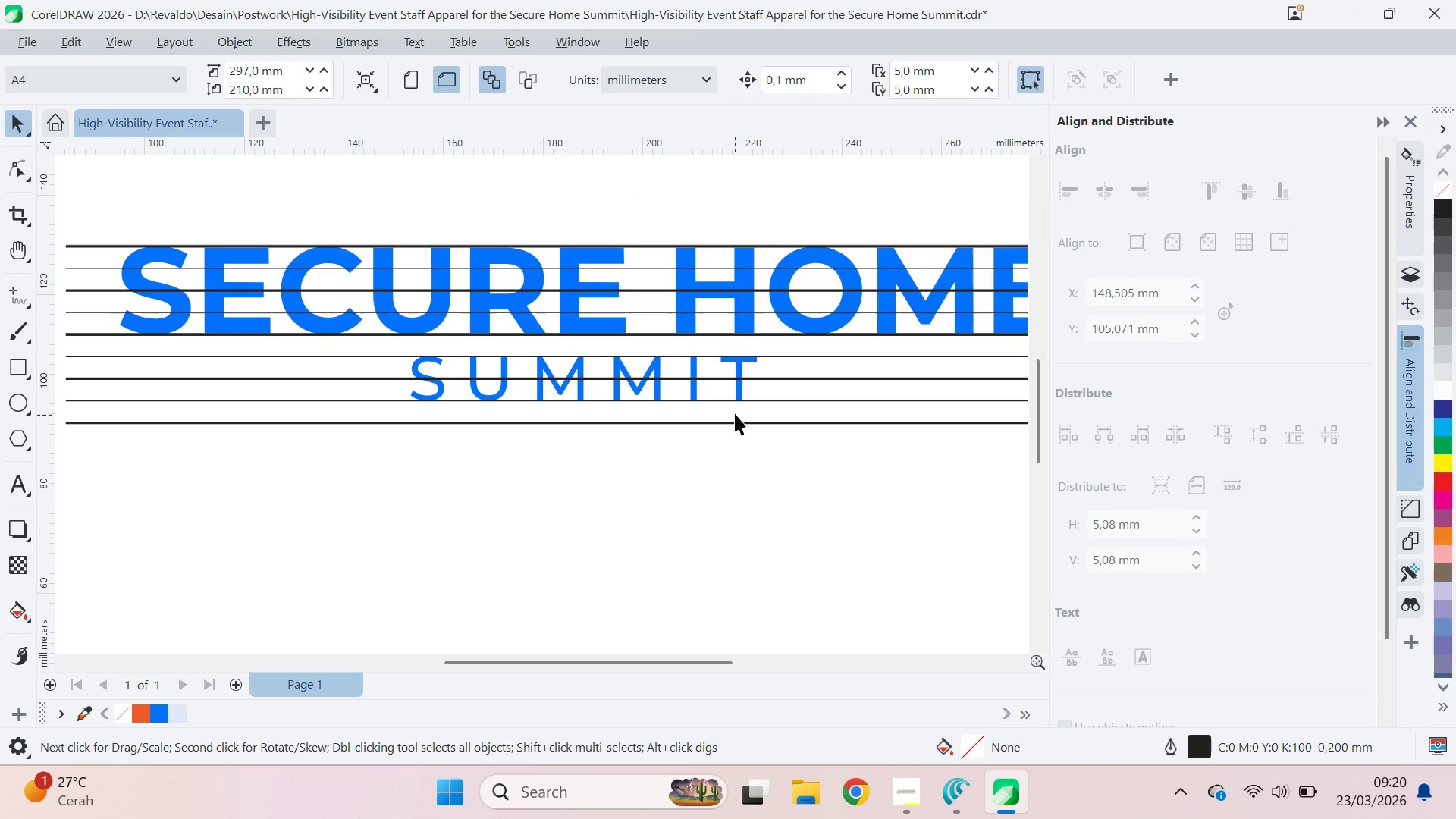 
hold_key(key=ShiftLeft, duration=0.72)
left_click([744, 330])
 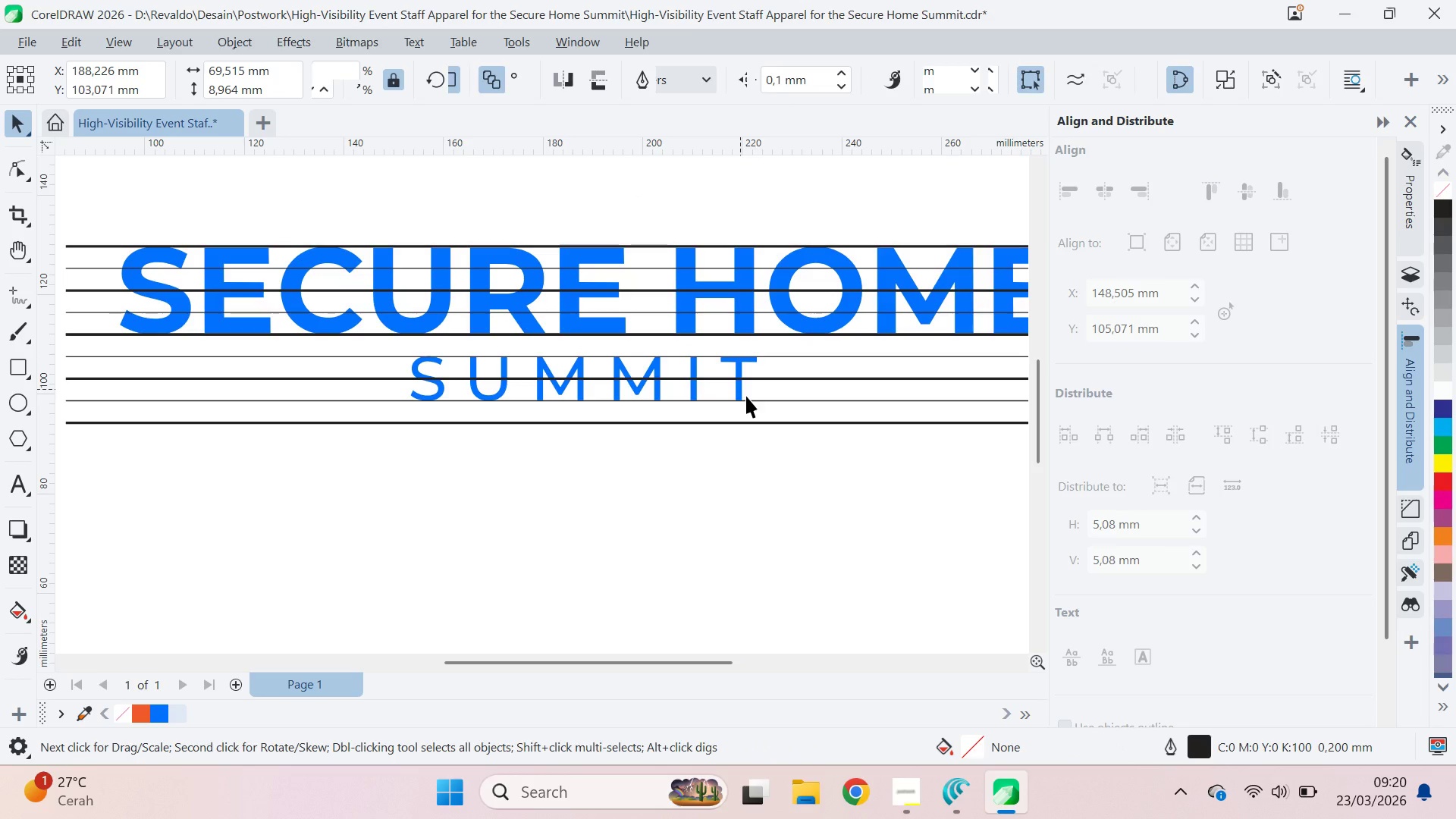 
key(C)
 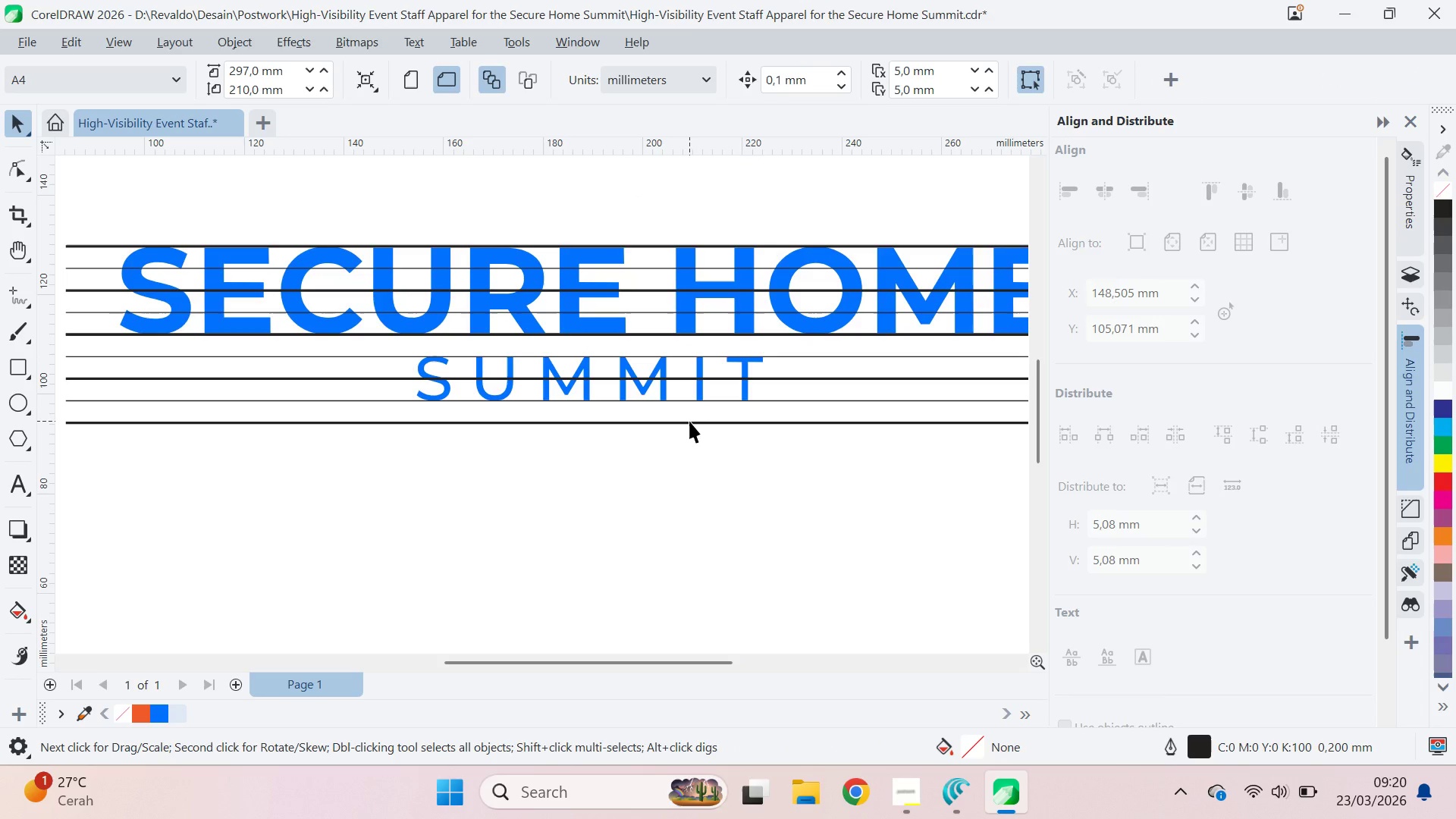 
scroll: coordinate [692, 425], scroll_direction: down, amount: 4.0
 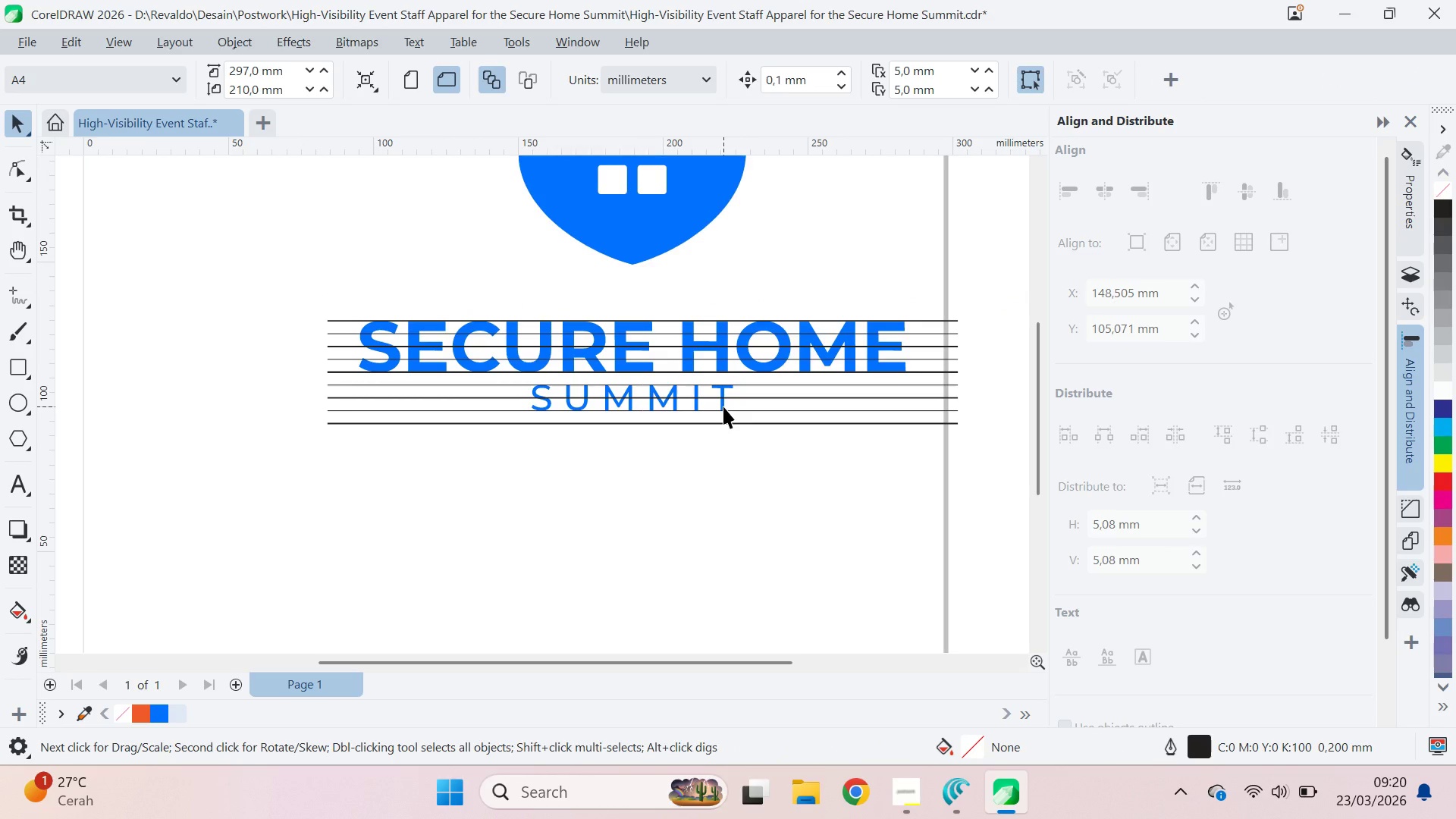 
left_click([723, 406])
 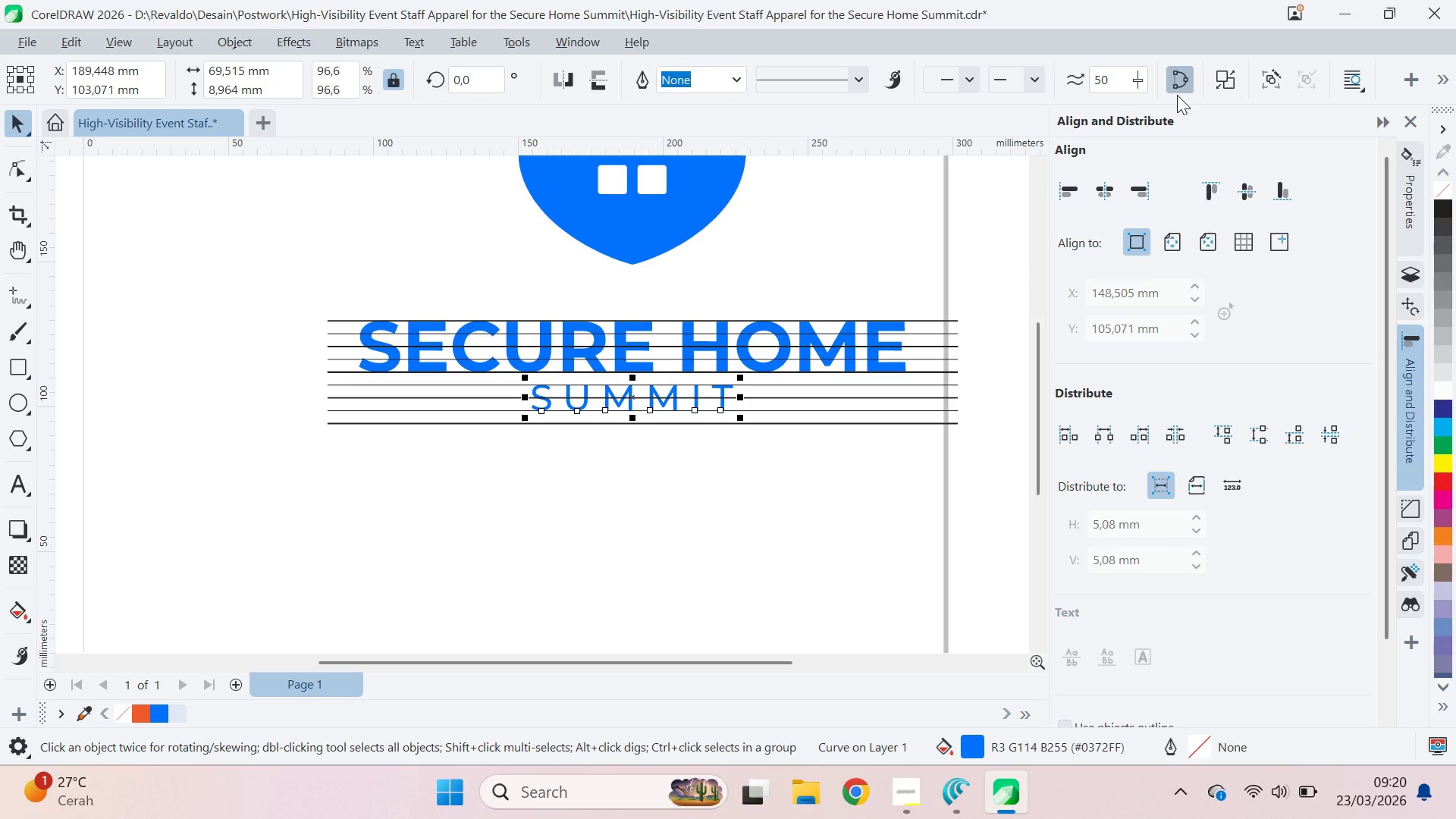 
type(av)
 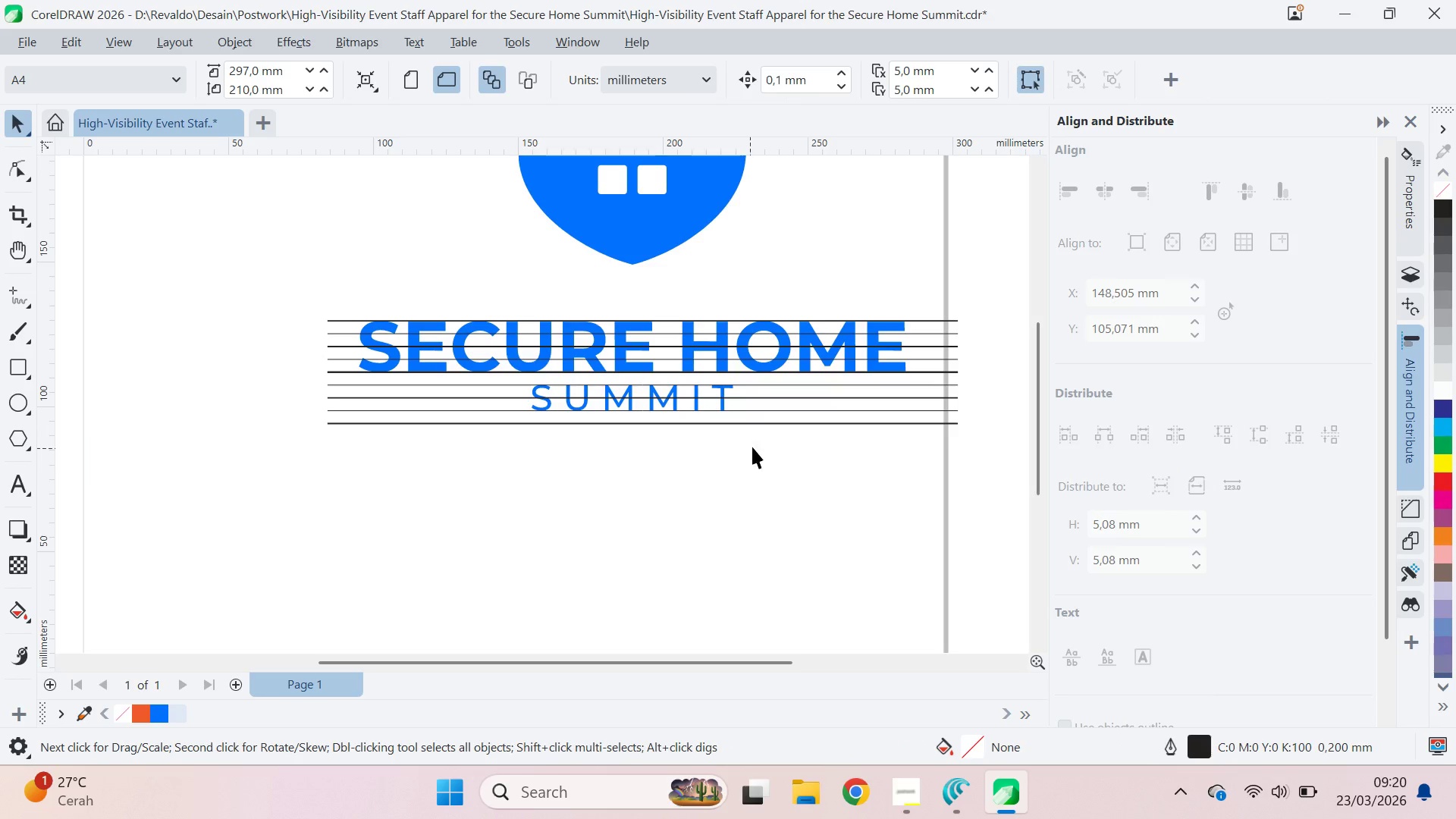 
scroll: coordinate [781, 435], scroll_direction: down, amount: 3.0
 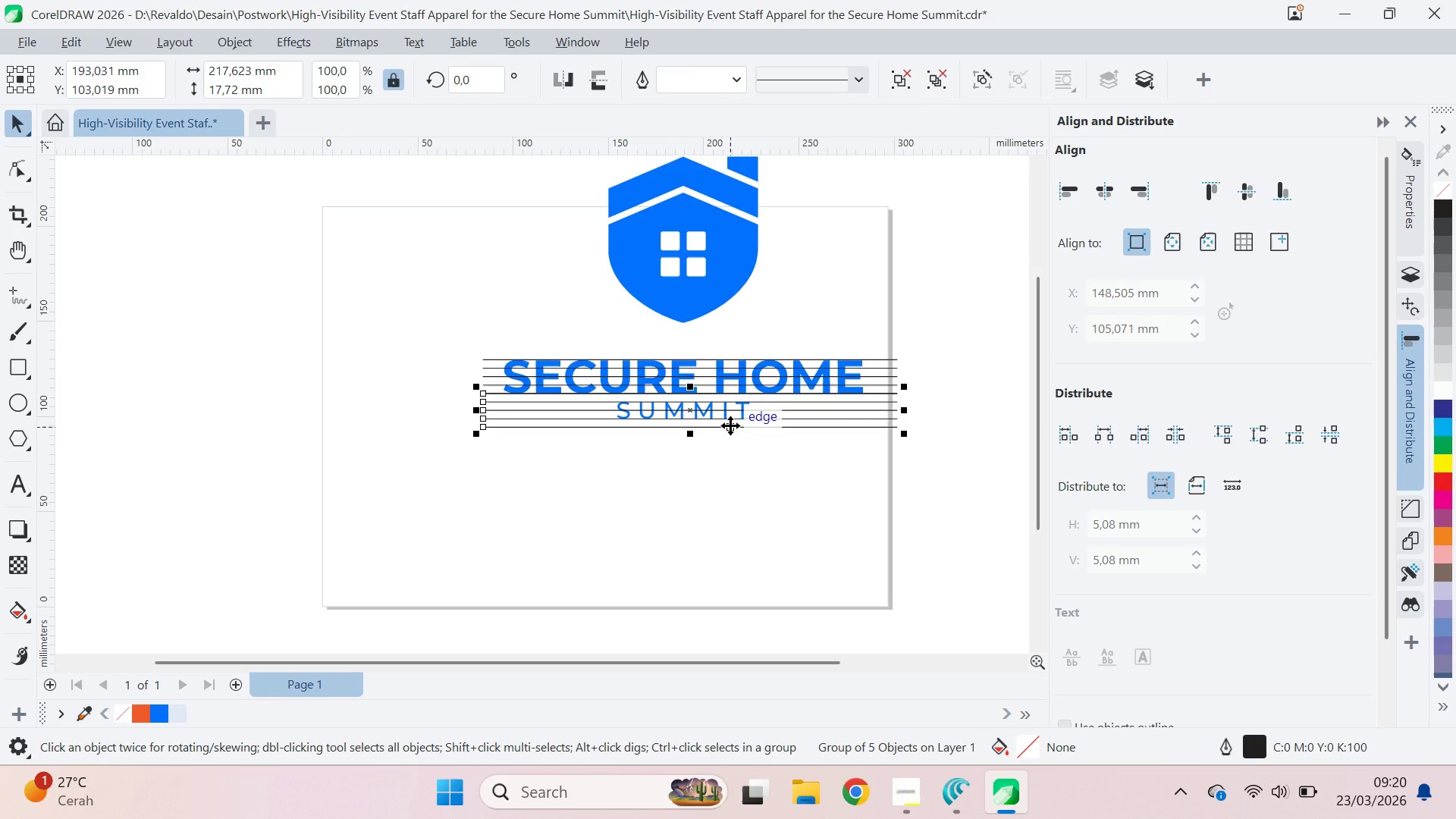 
left_click_drag(start_coordinate=[730, 427], to_coordinate=[704, 356])
 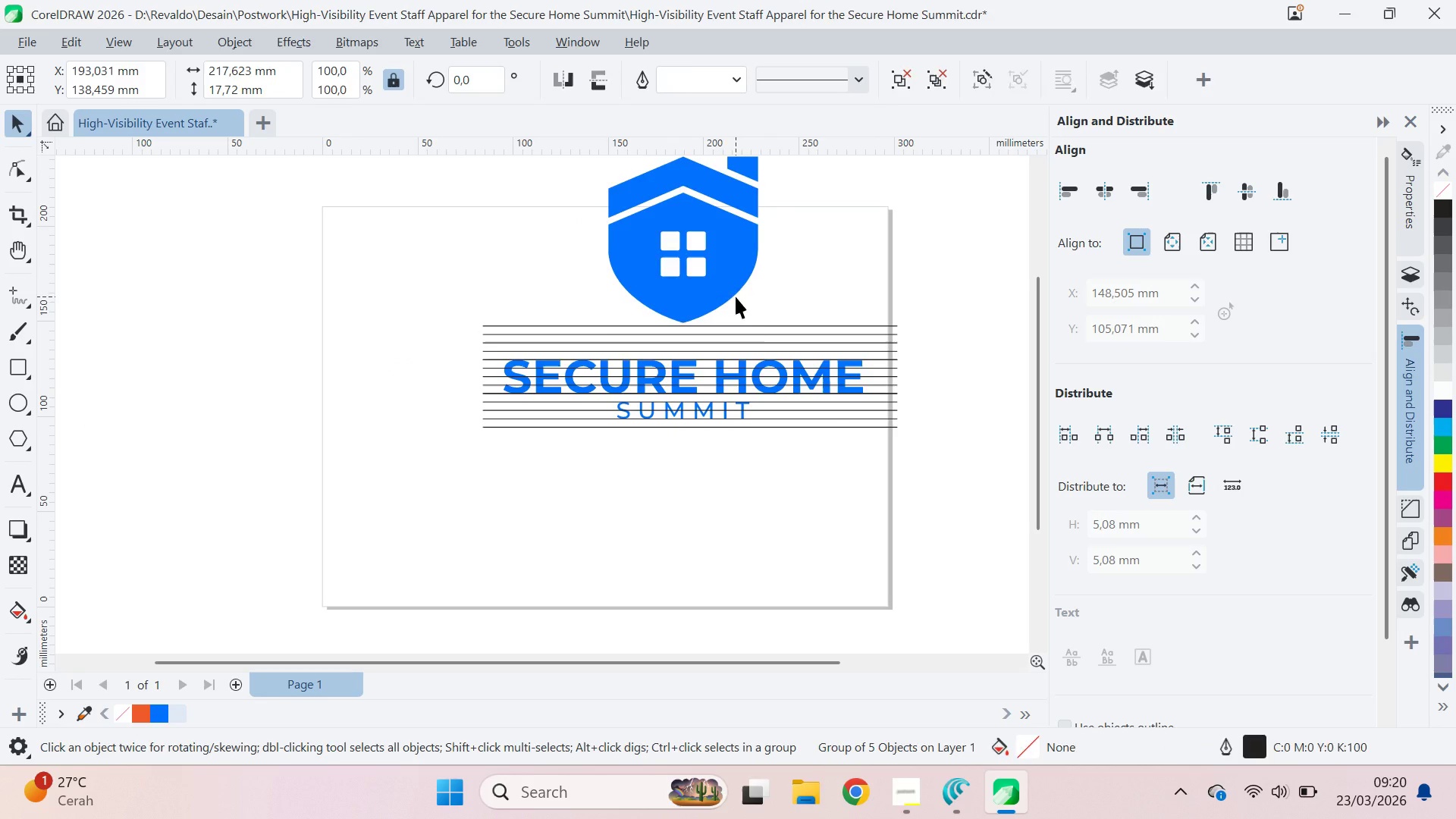 
hold_key(key=ShiftLeft, duration=1.5)
right_click([704, 356])
 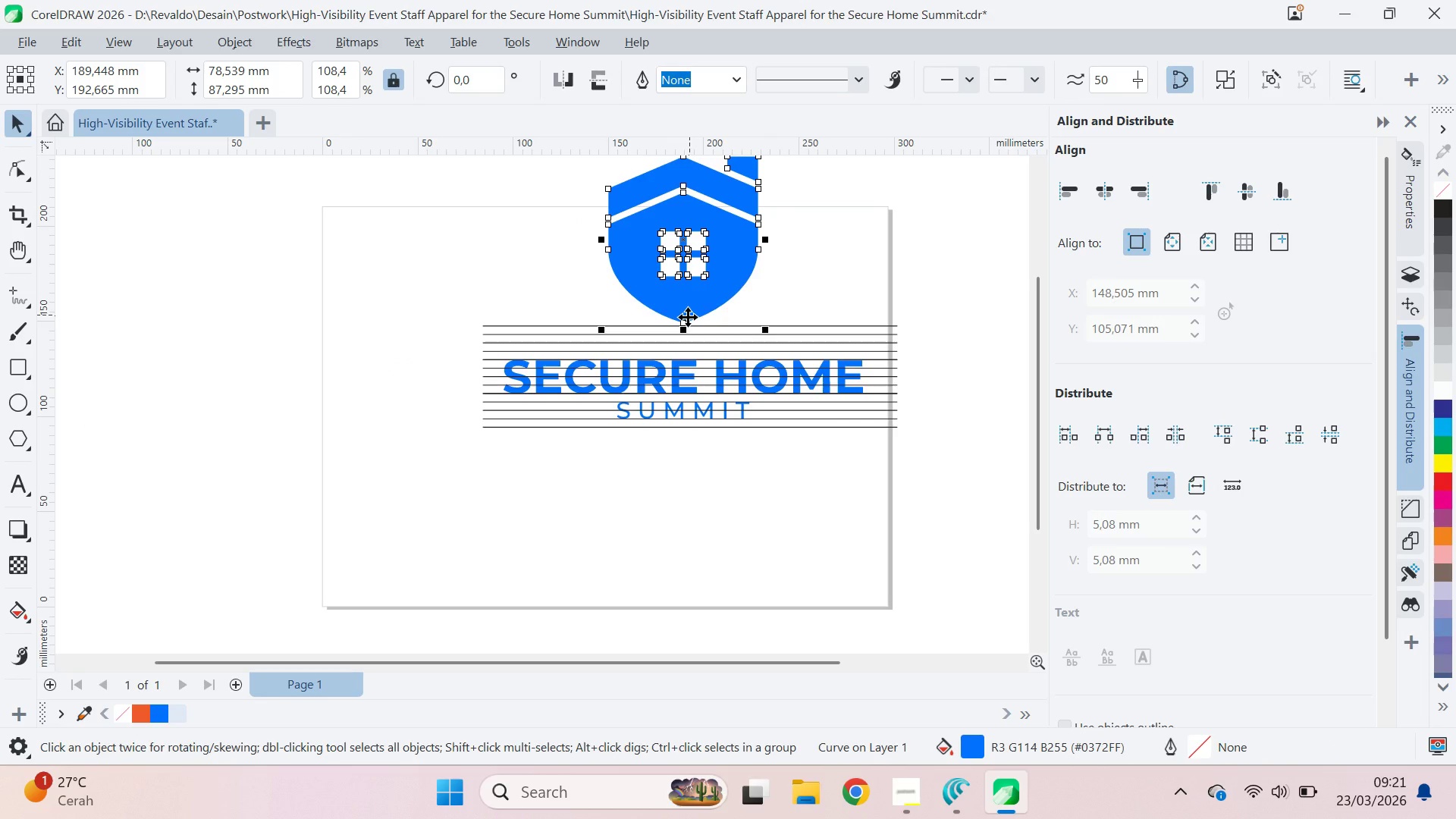 
left_click([704, 356])
 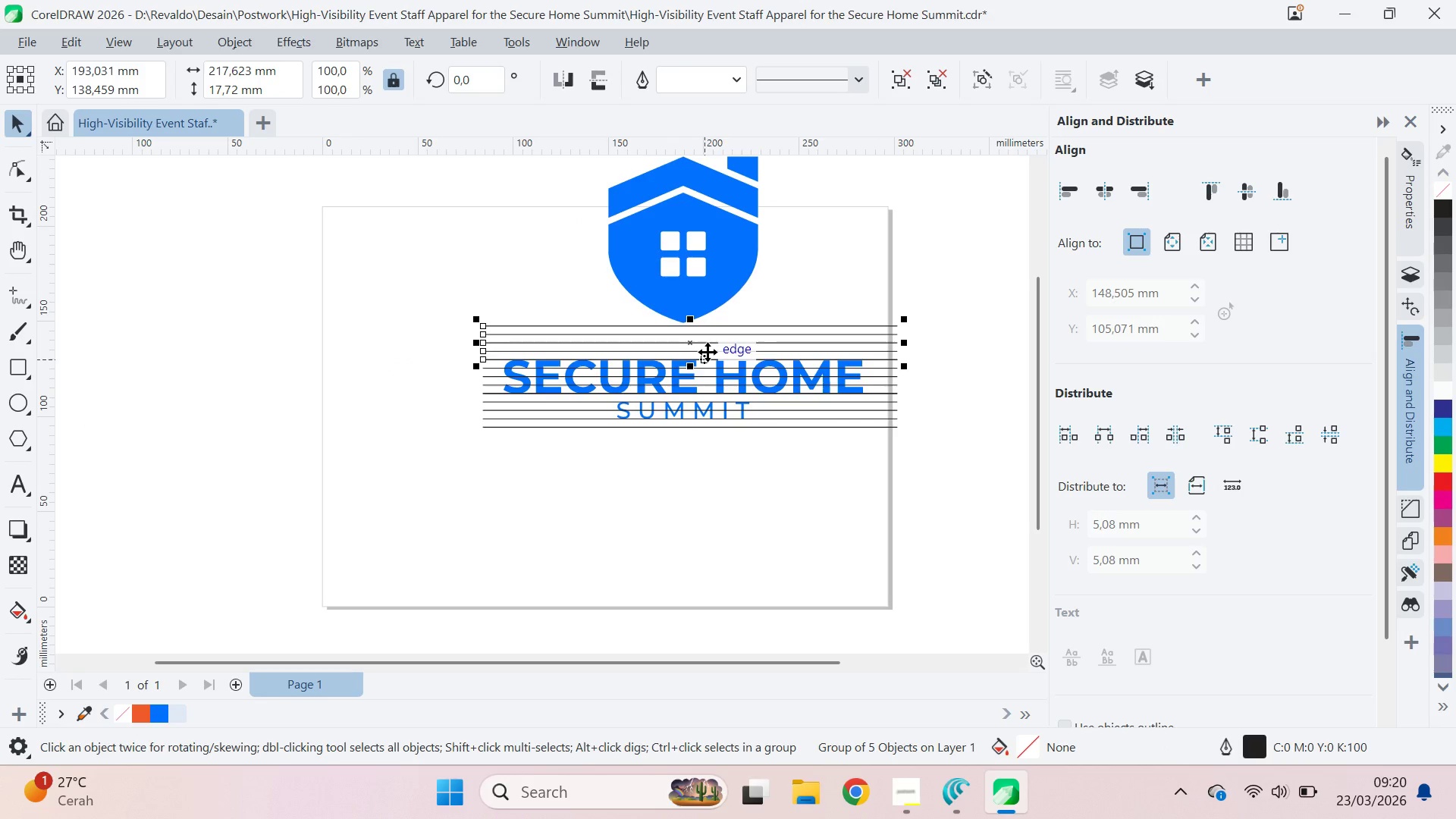 
left_click_drag(start_coordinate=[686, 321], to_coordinate=[686, 328])
 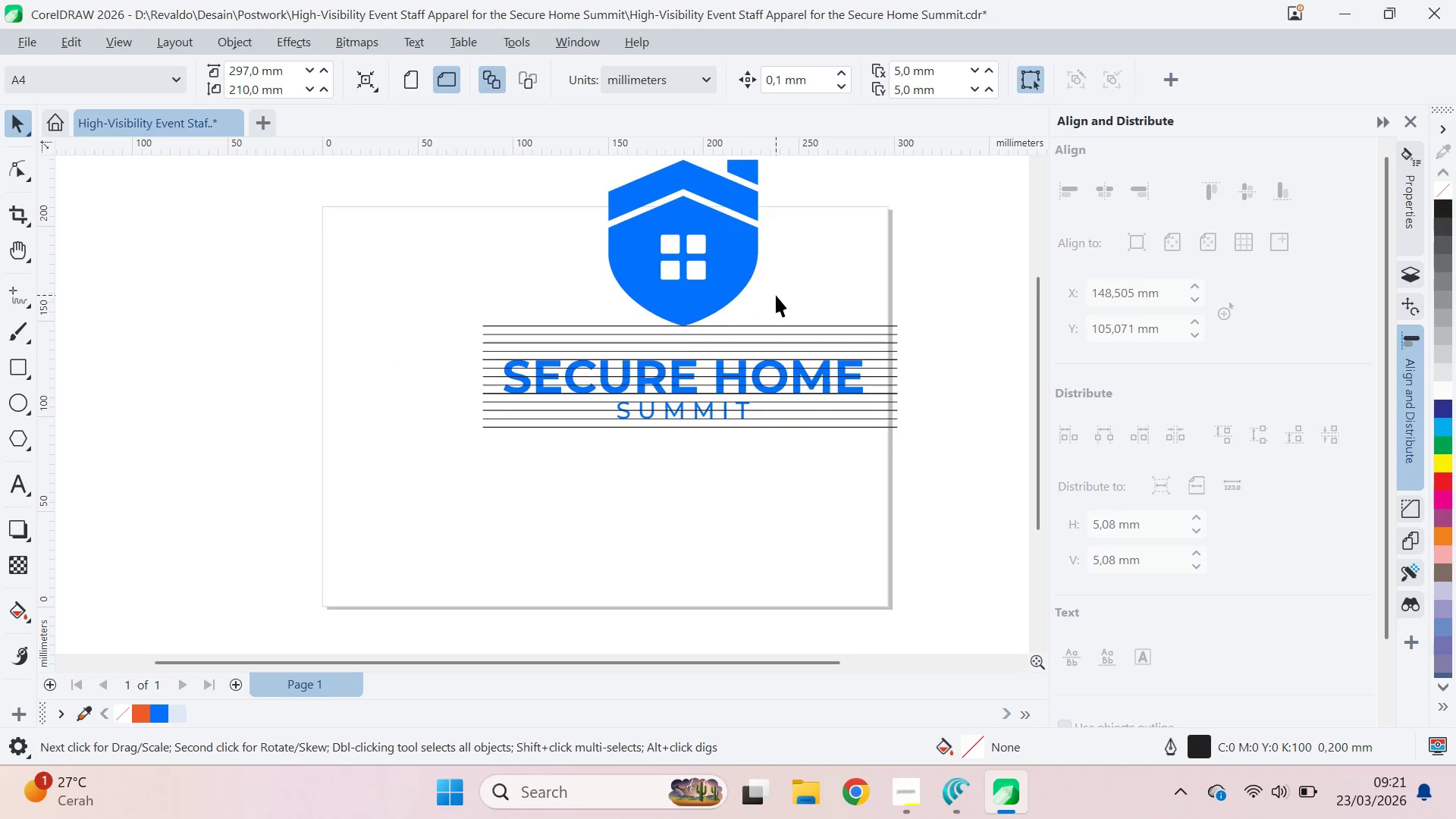 
hold_key(key=ShiftLeft, duration=1.44)
left_click([686, 328])
 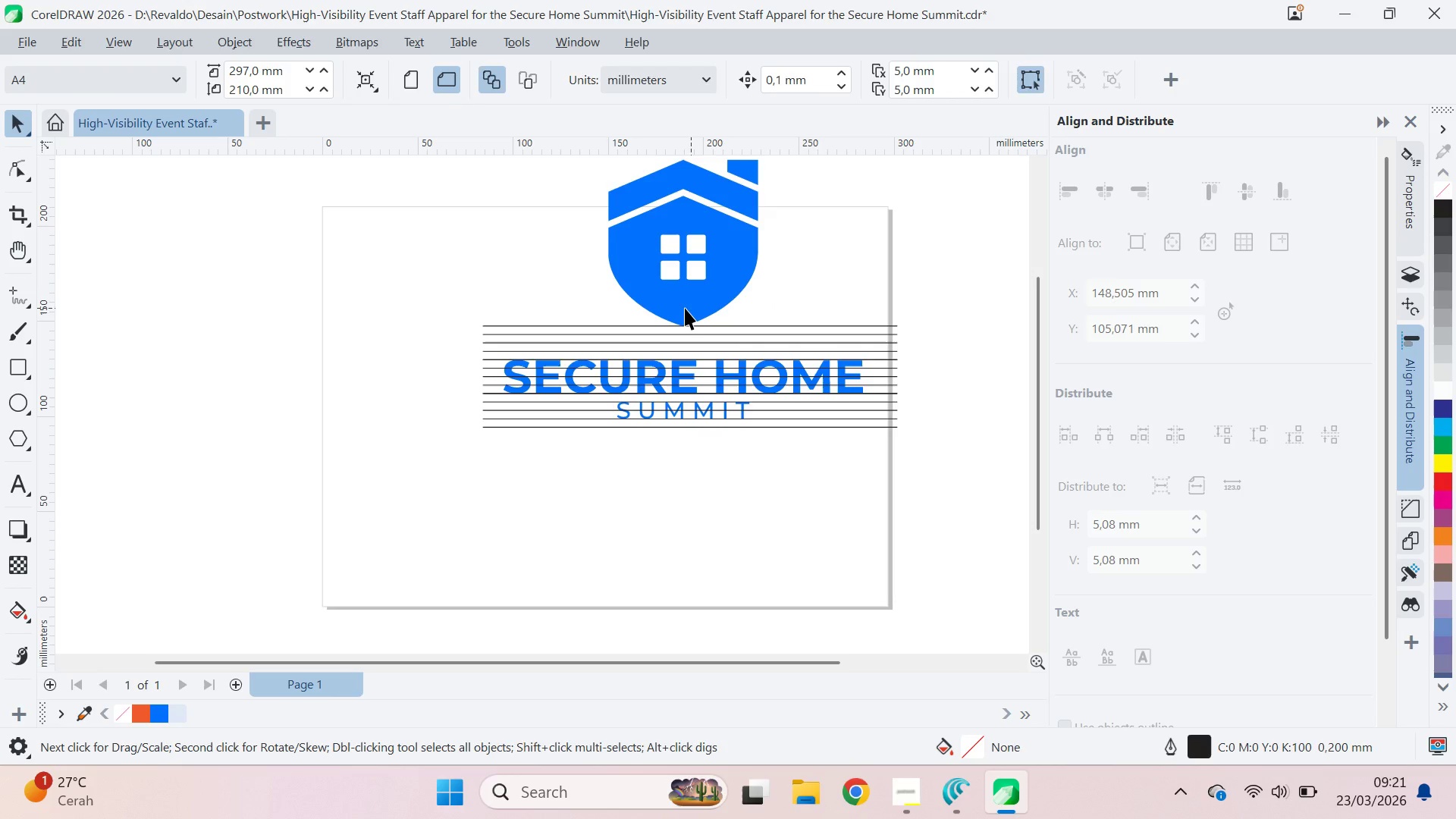 
double_click([680, 308])
 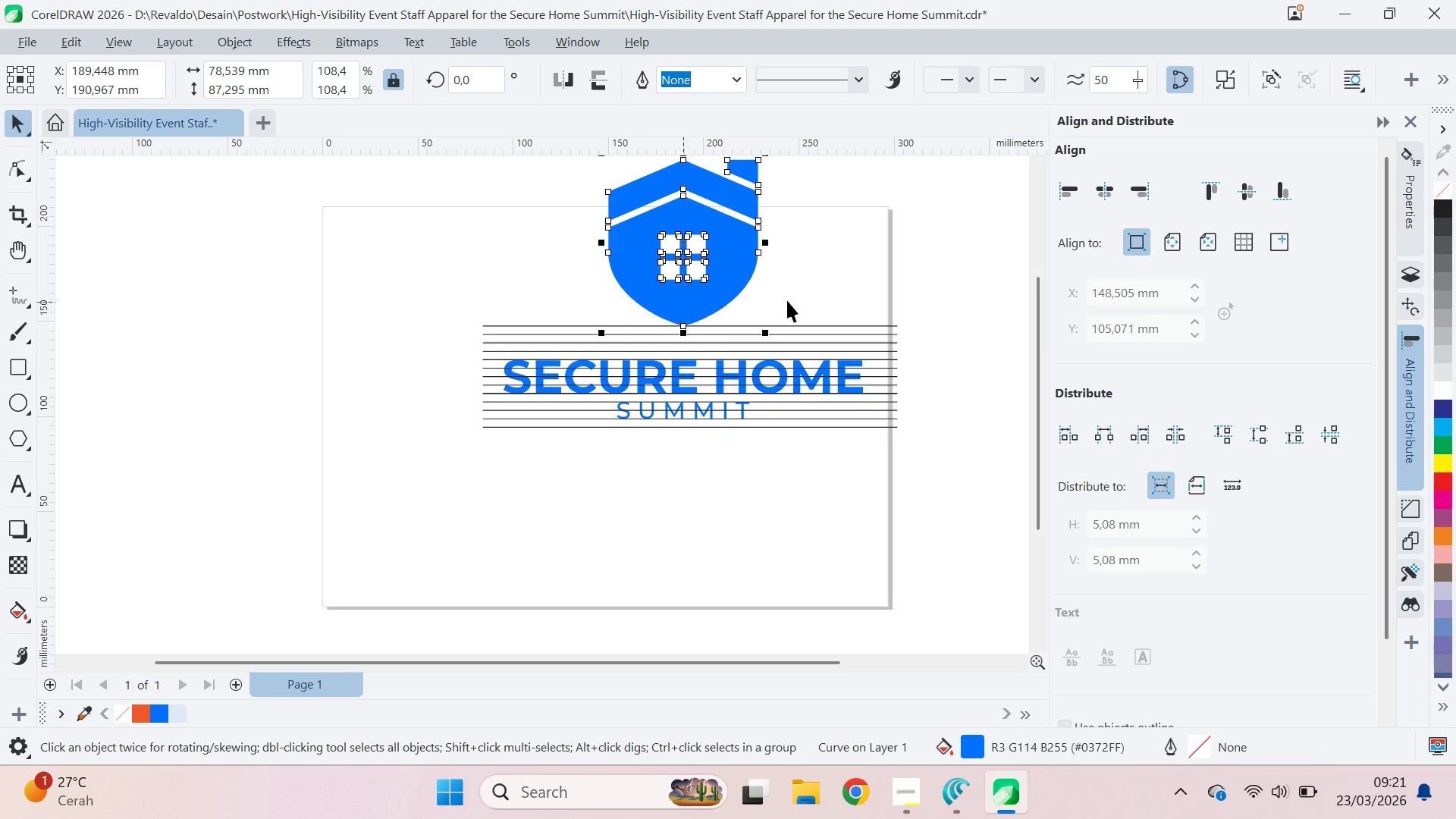 
left_click([789, 300])
 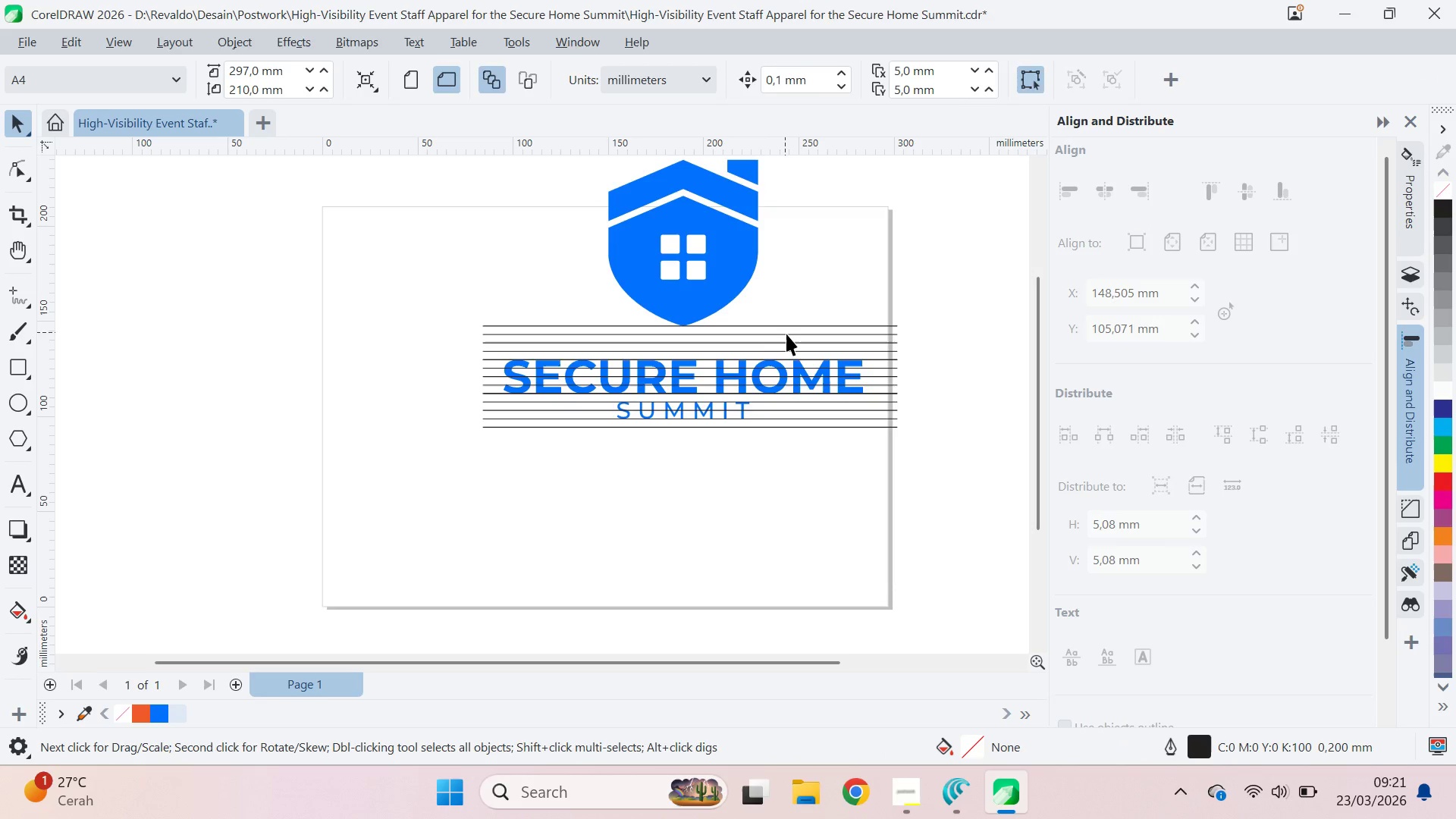 
triple_click([789, 337])
 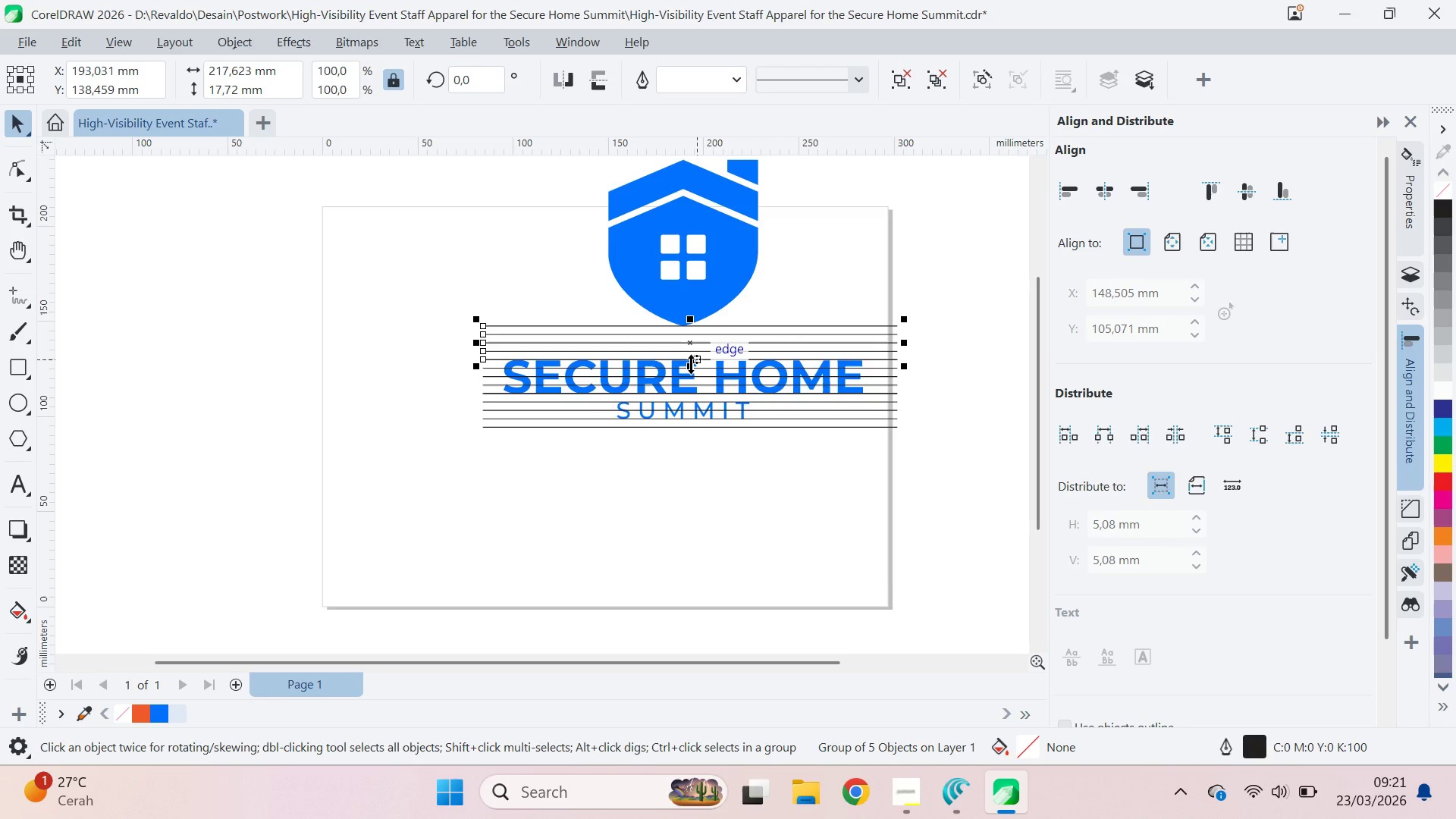 
left_click_drag(start_coordinate=[691, 364], to_coordinate=[699, 313])
 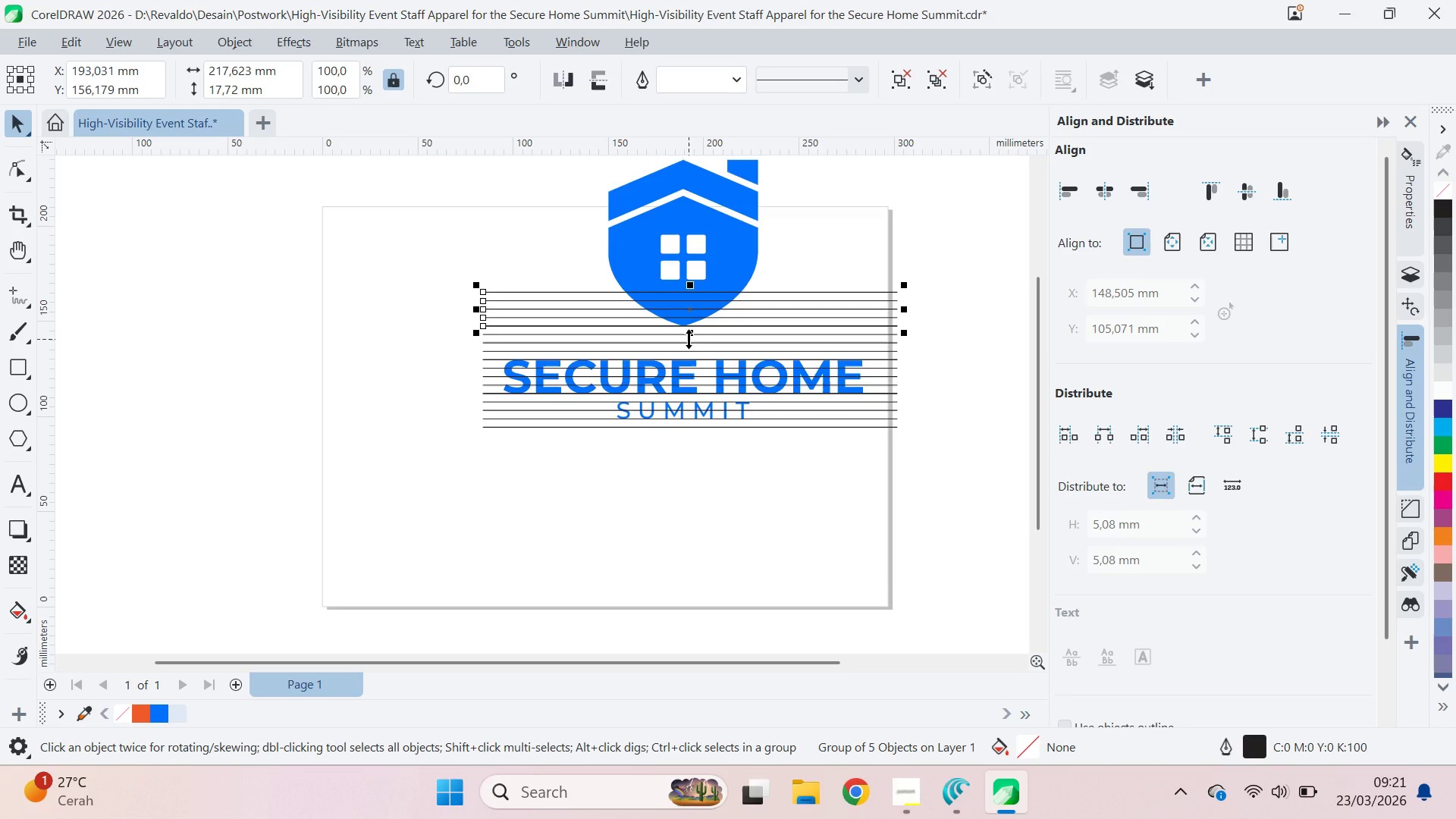 
hold_key(key=ControlLeft, duration=1.14)
right_click([699, 313])
 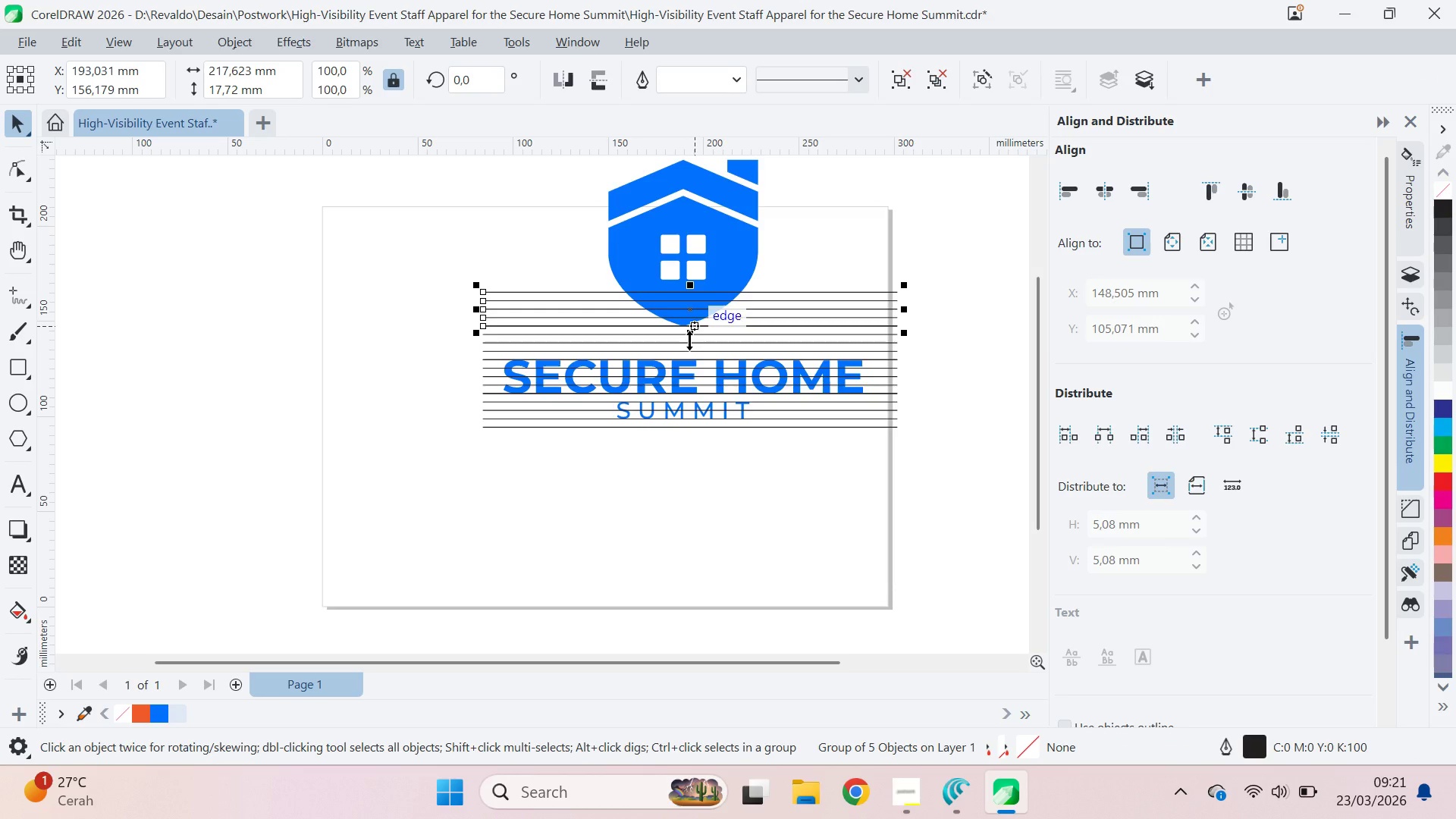 
left_click([699, 313])
 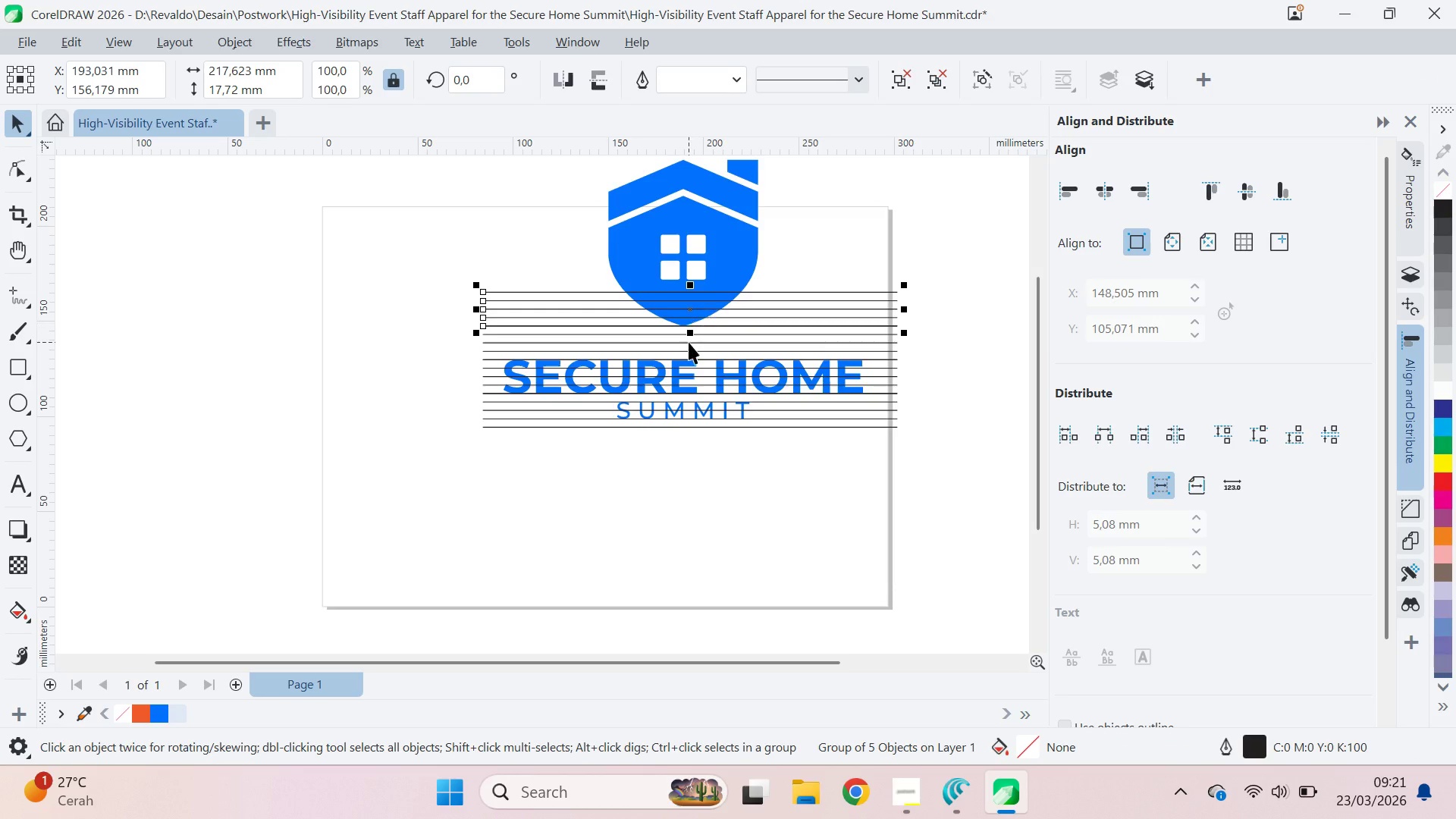 
hold_key(key=ControlLeft, duration=1.5)
left_click_drag(start_coordinate=[689, 338], to_coordinate=[703, 287])
 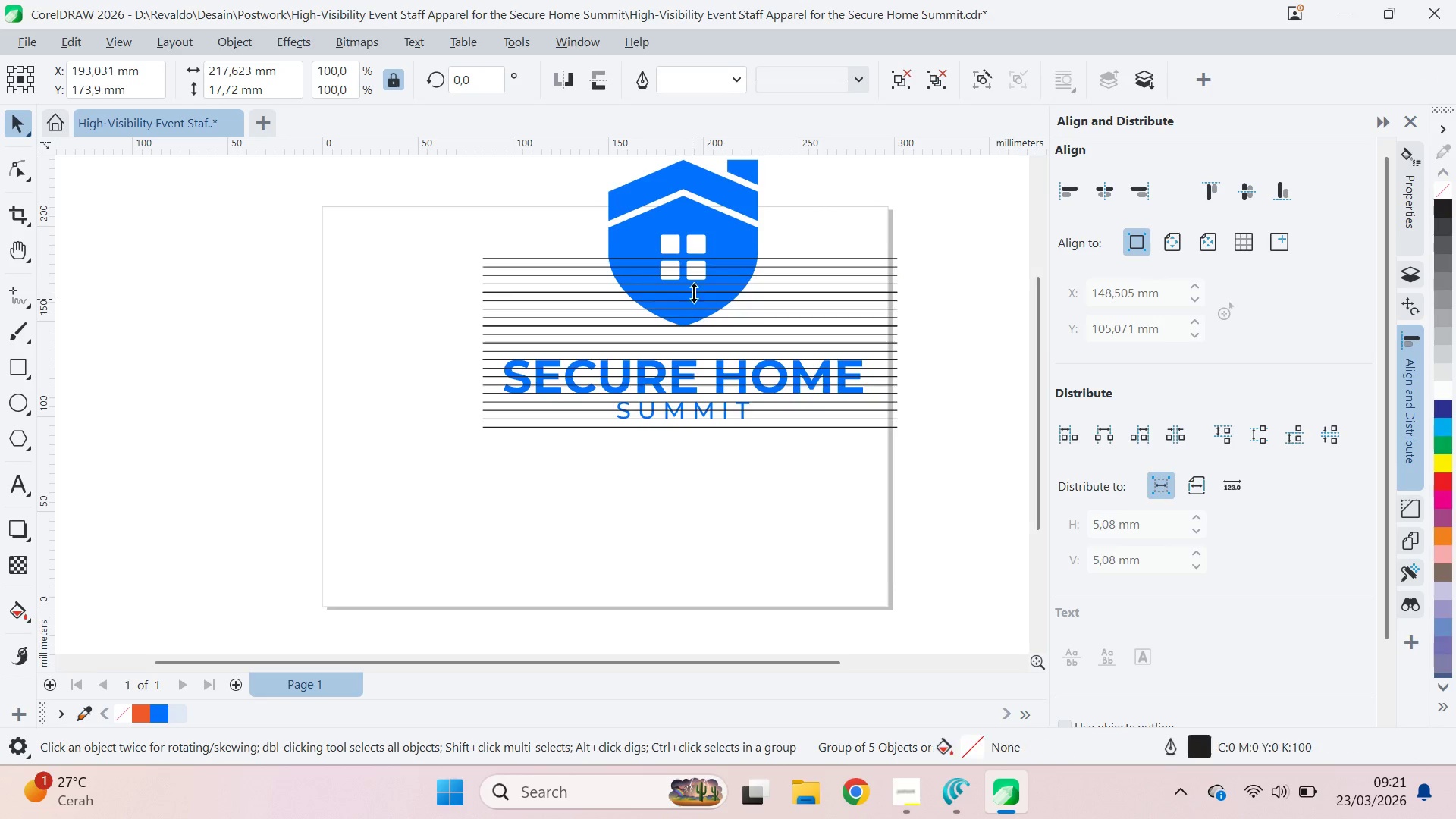 
right_click([703, 287])
 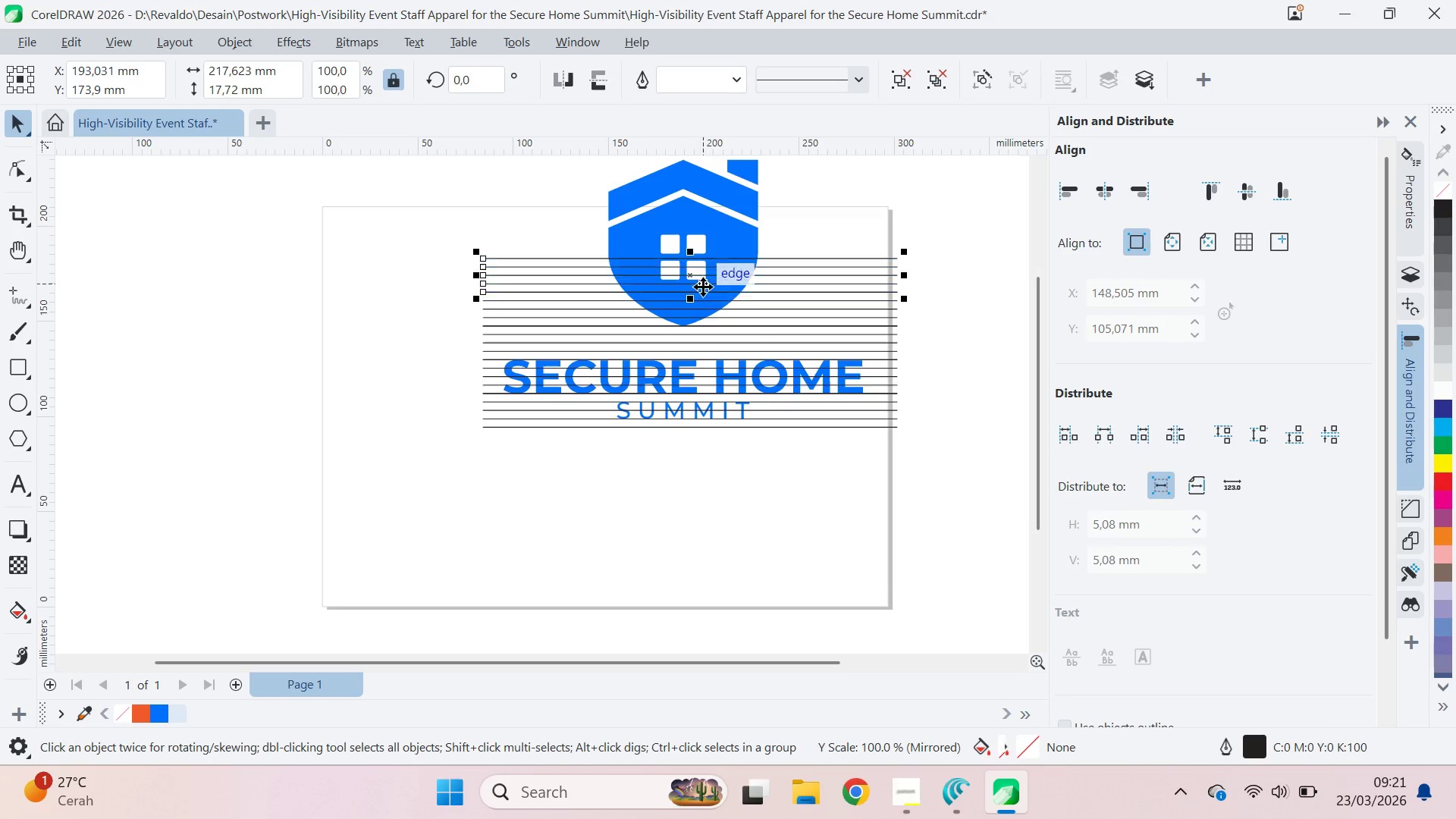 
left_click([703, 287])
 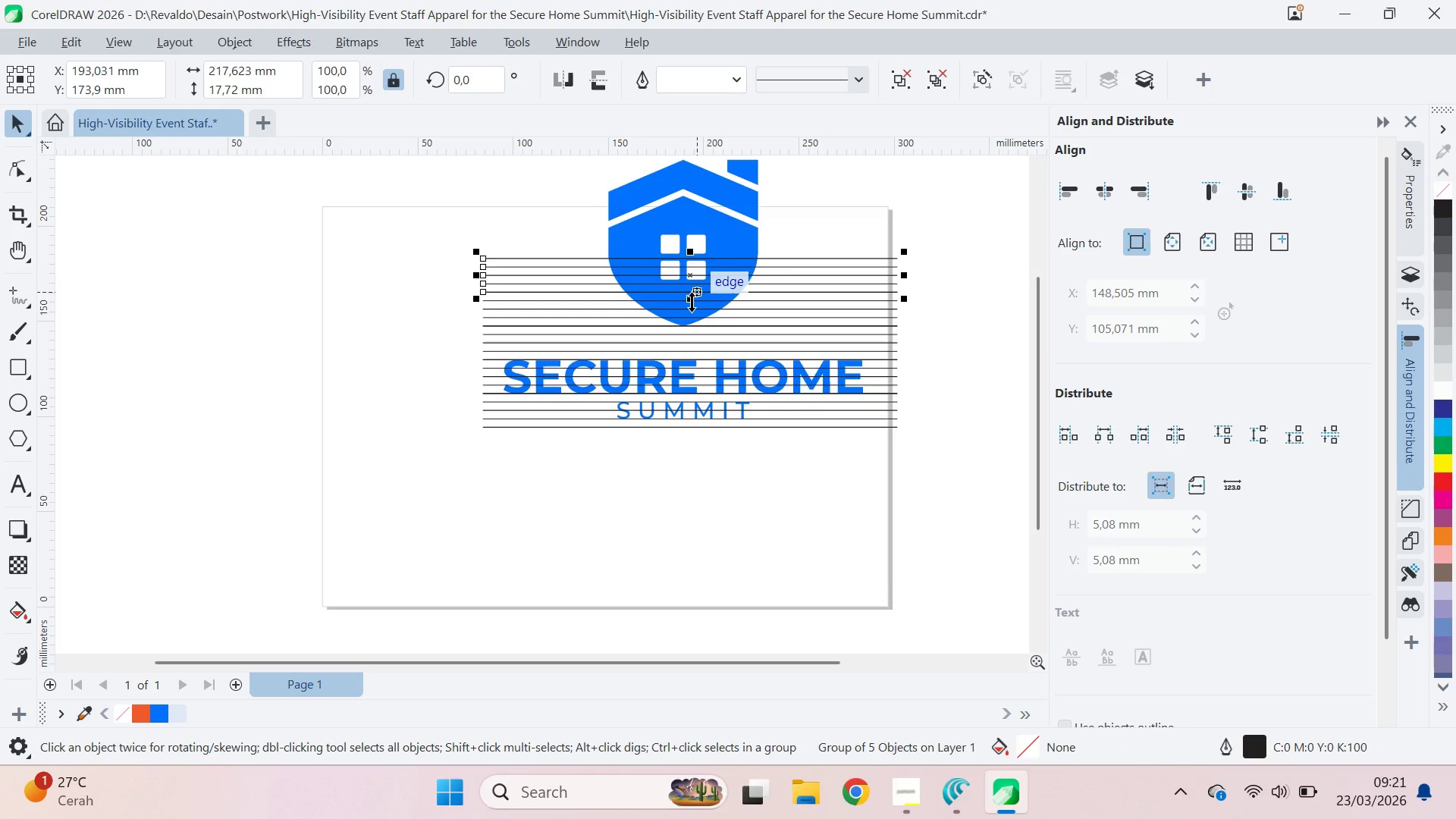 
key(Control+ControlLeft)
 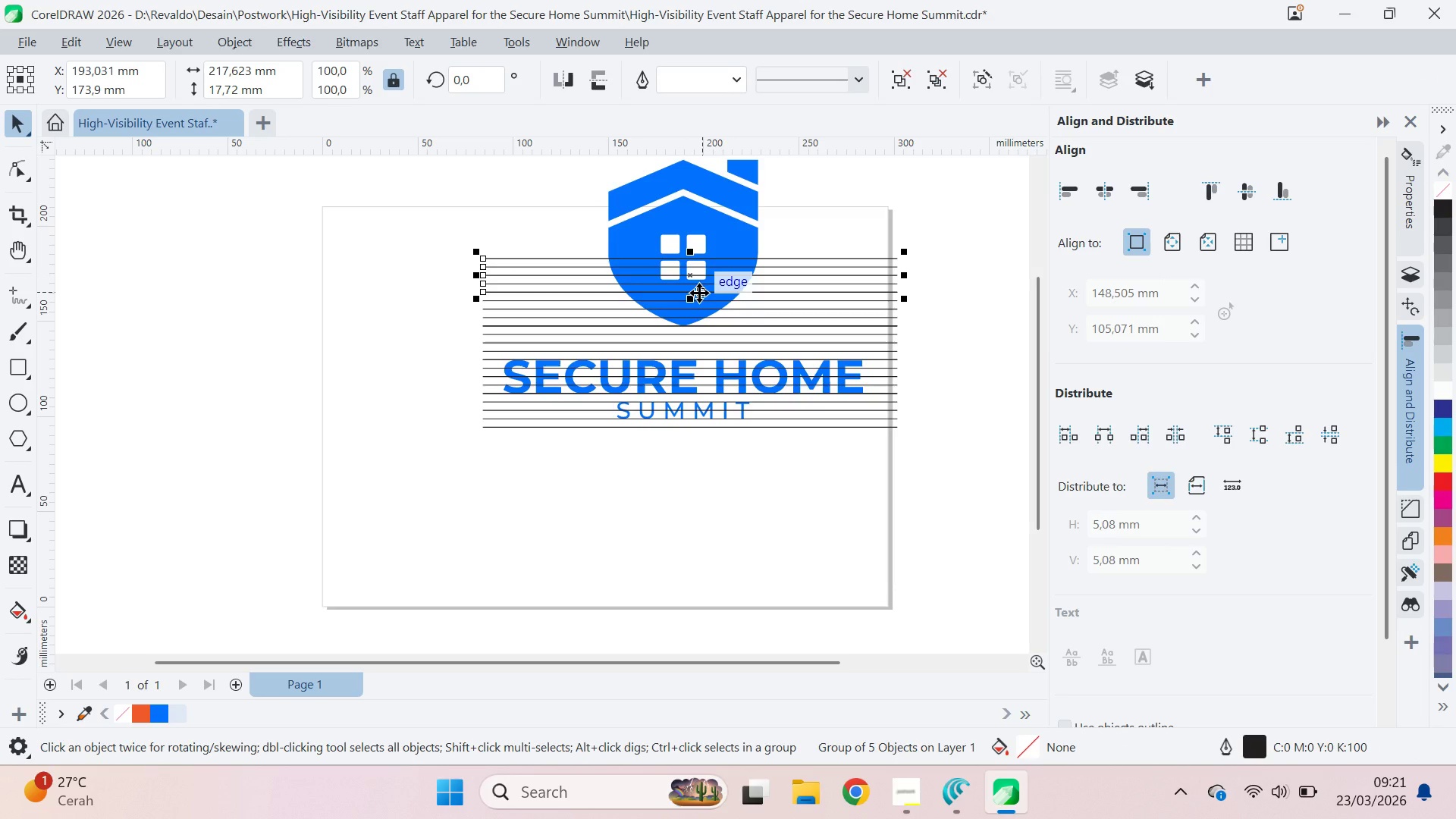 
key(Control+ControlLeft)
 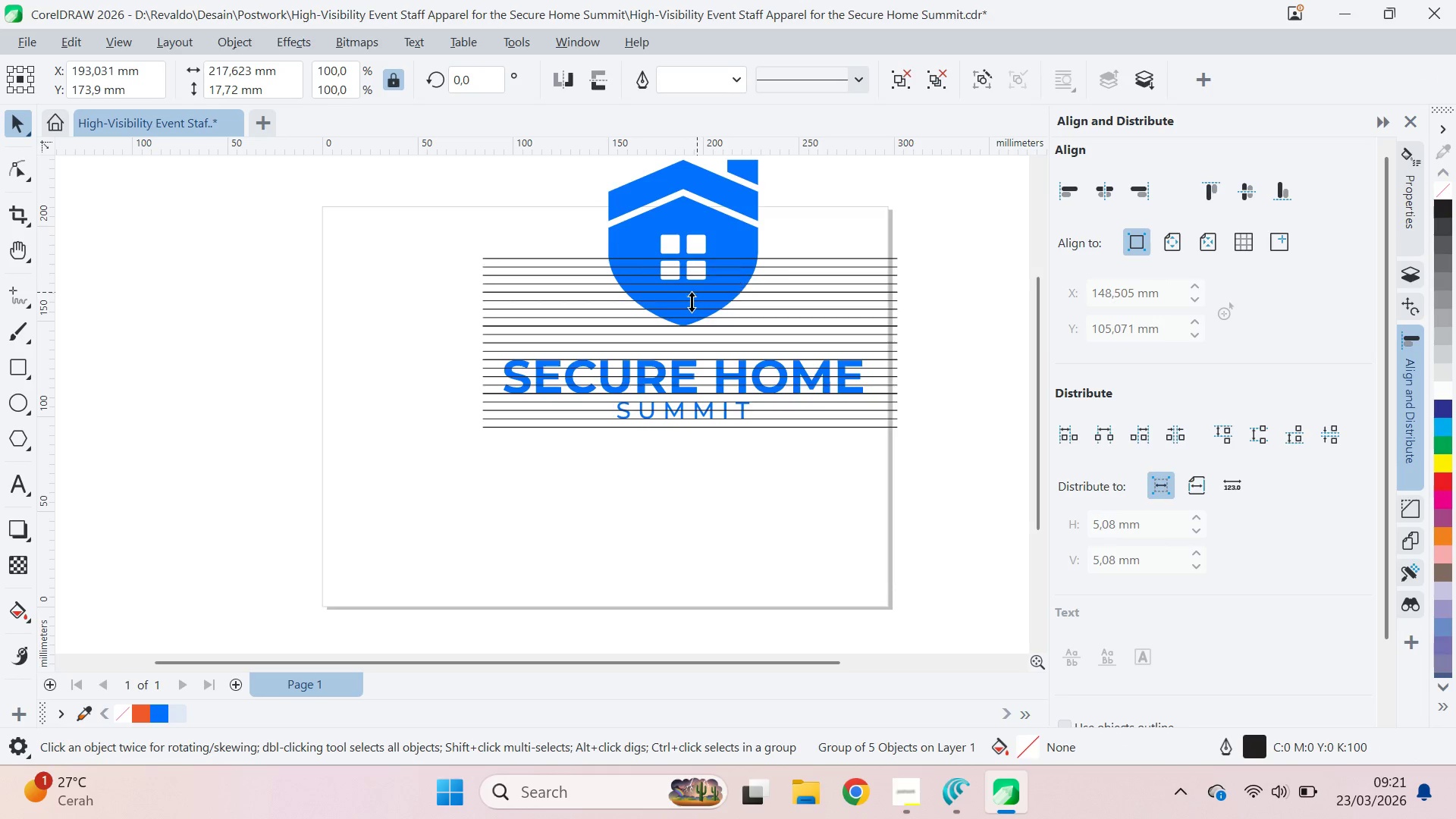 
left_click_drag(start_coordinate=[692, 302], to_coordinate=[698, 238])
 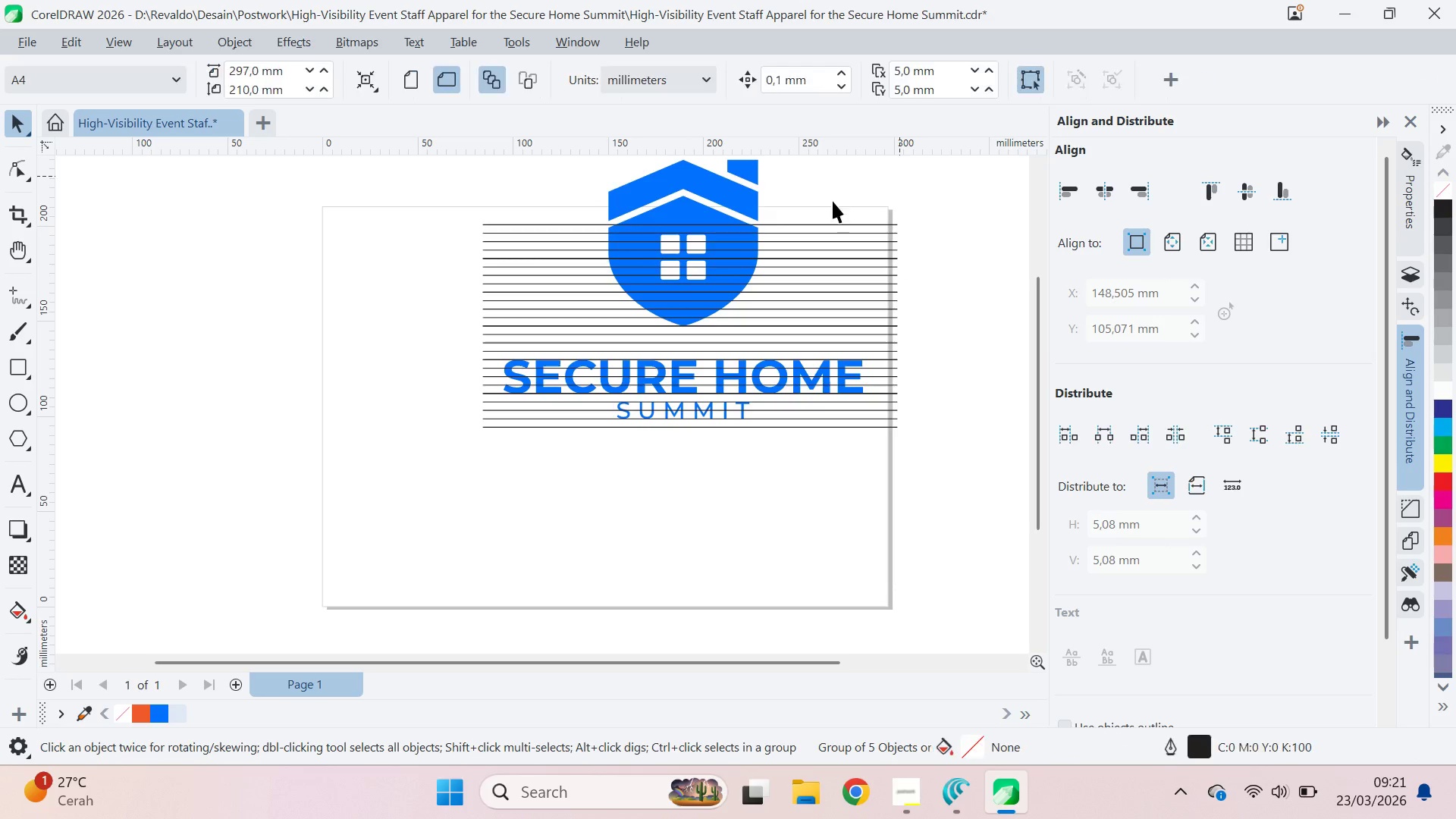 
hold_key(key=ControlLeft, duration=0.7)
right_click([698, 238])
 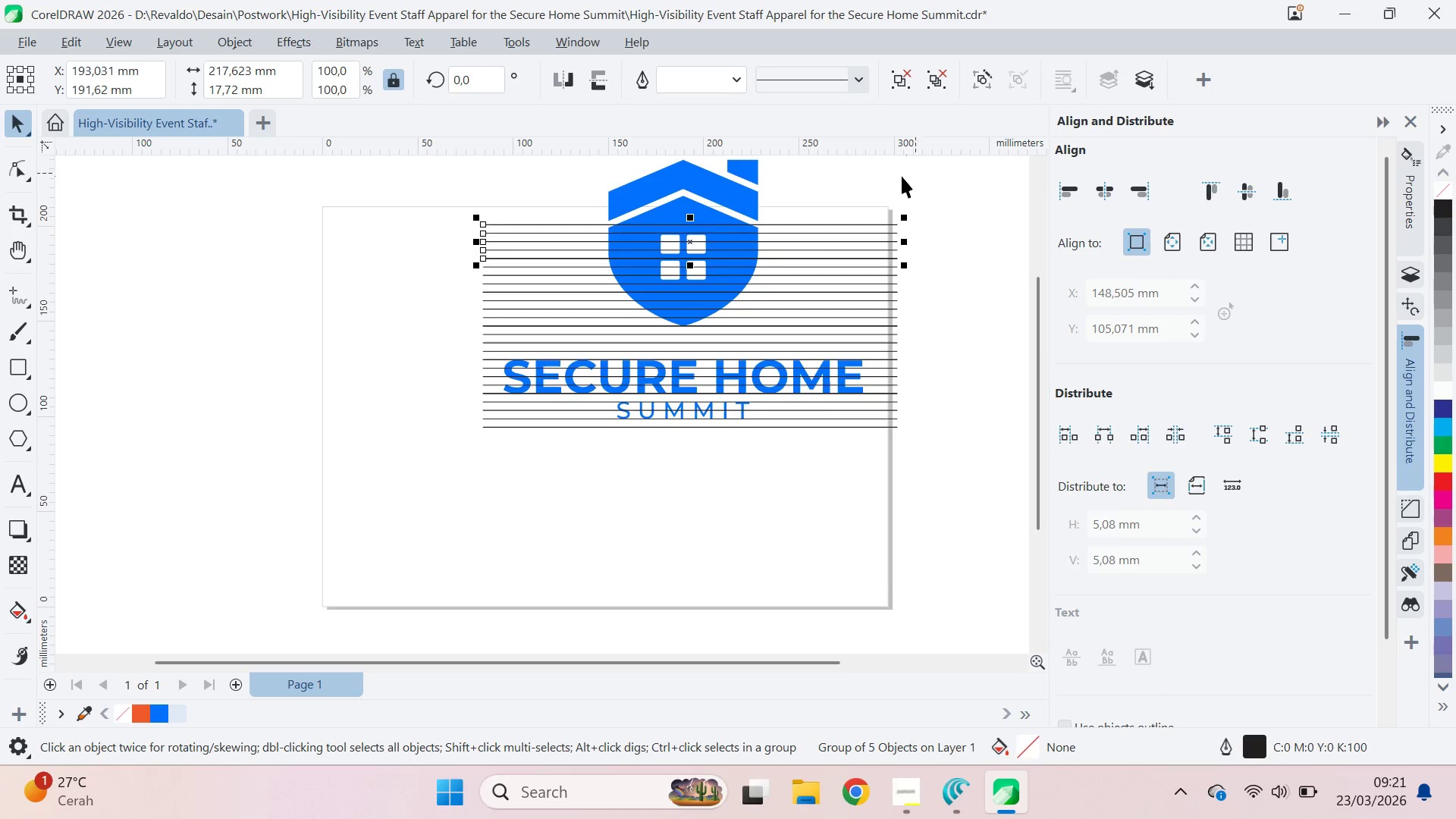 
left_click([698, 238])
 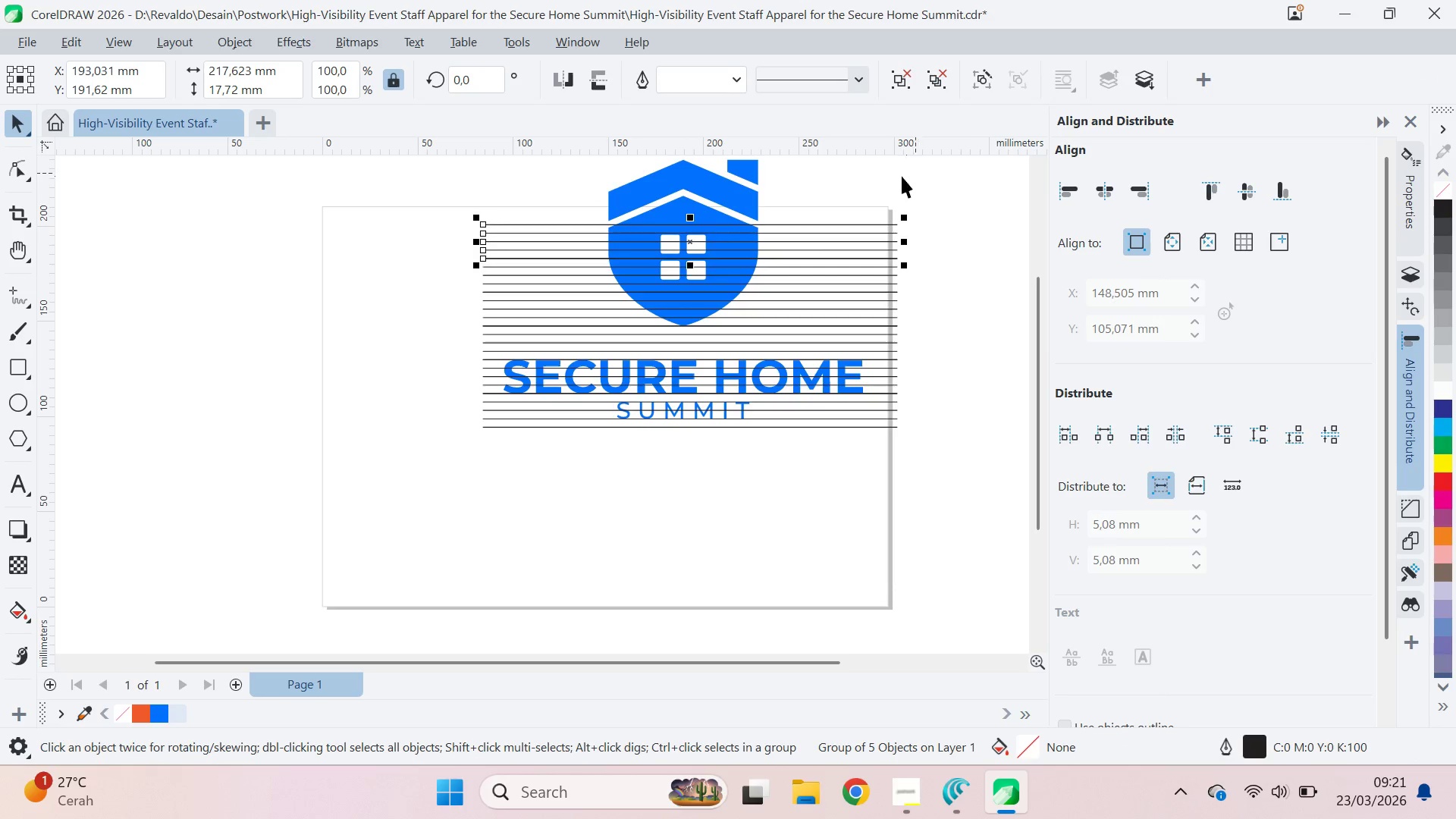 
left_click([899, 176])
 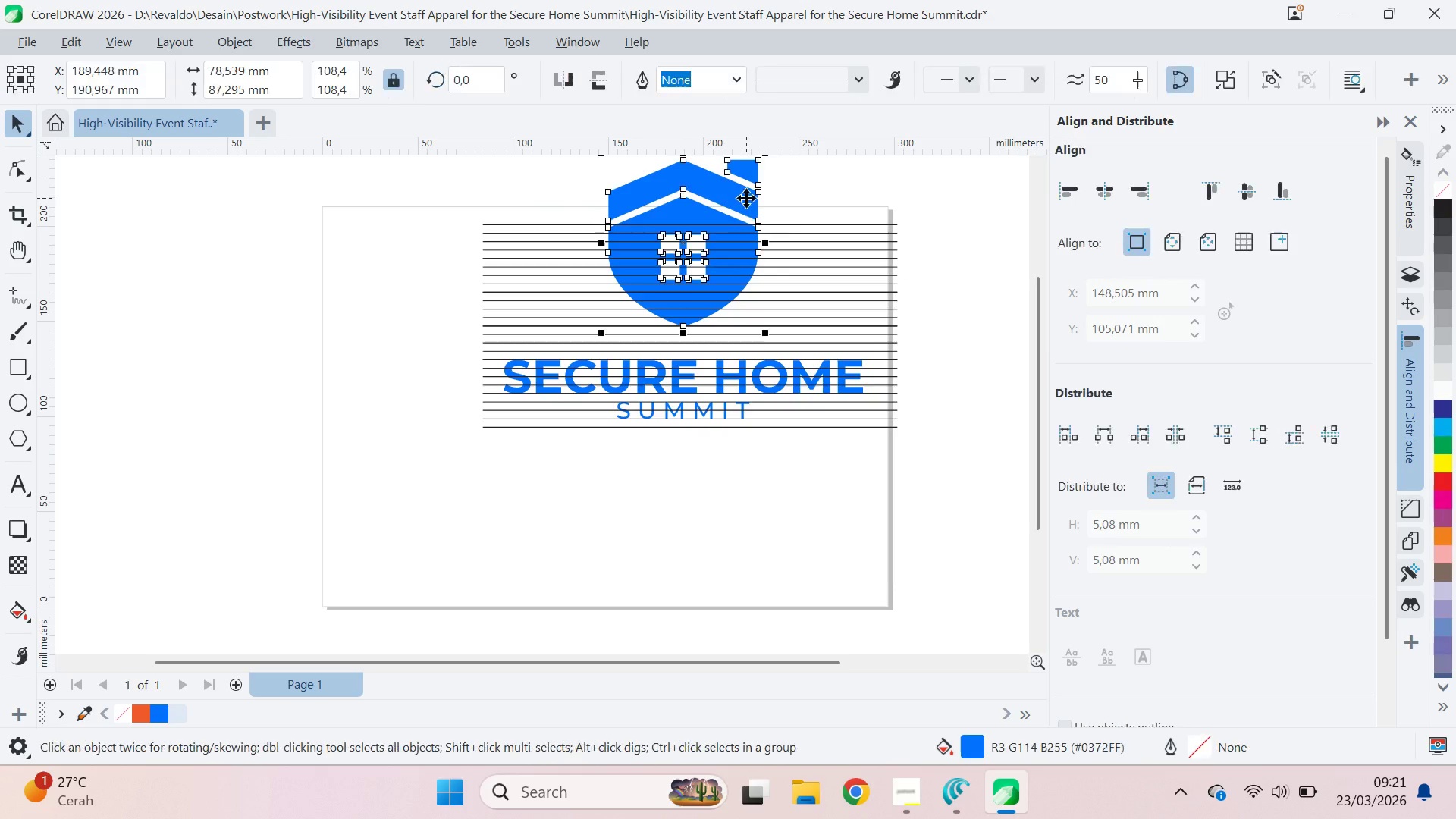 
type(qv)
 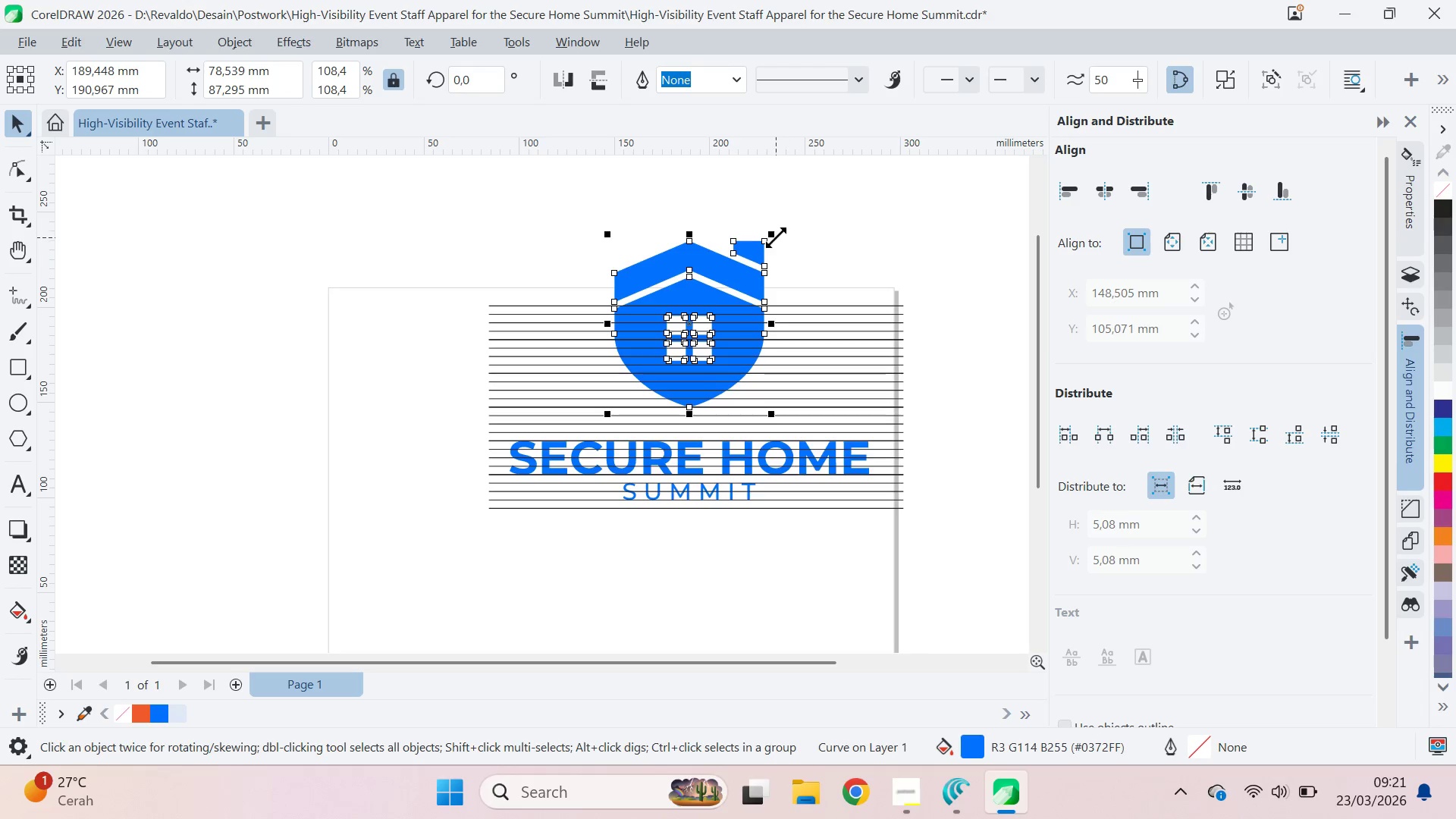 
left_click_drag(start_coordinate=[829, 197], to_coordinate=[835, 278])
 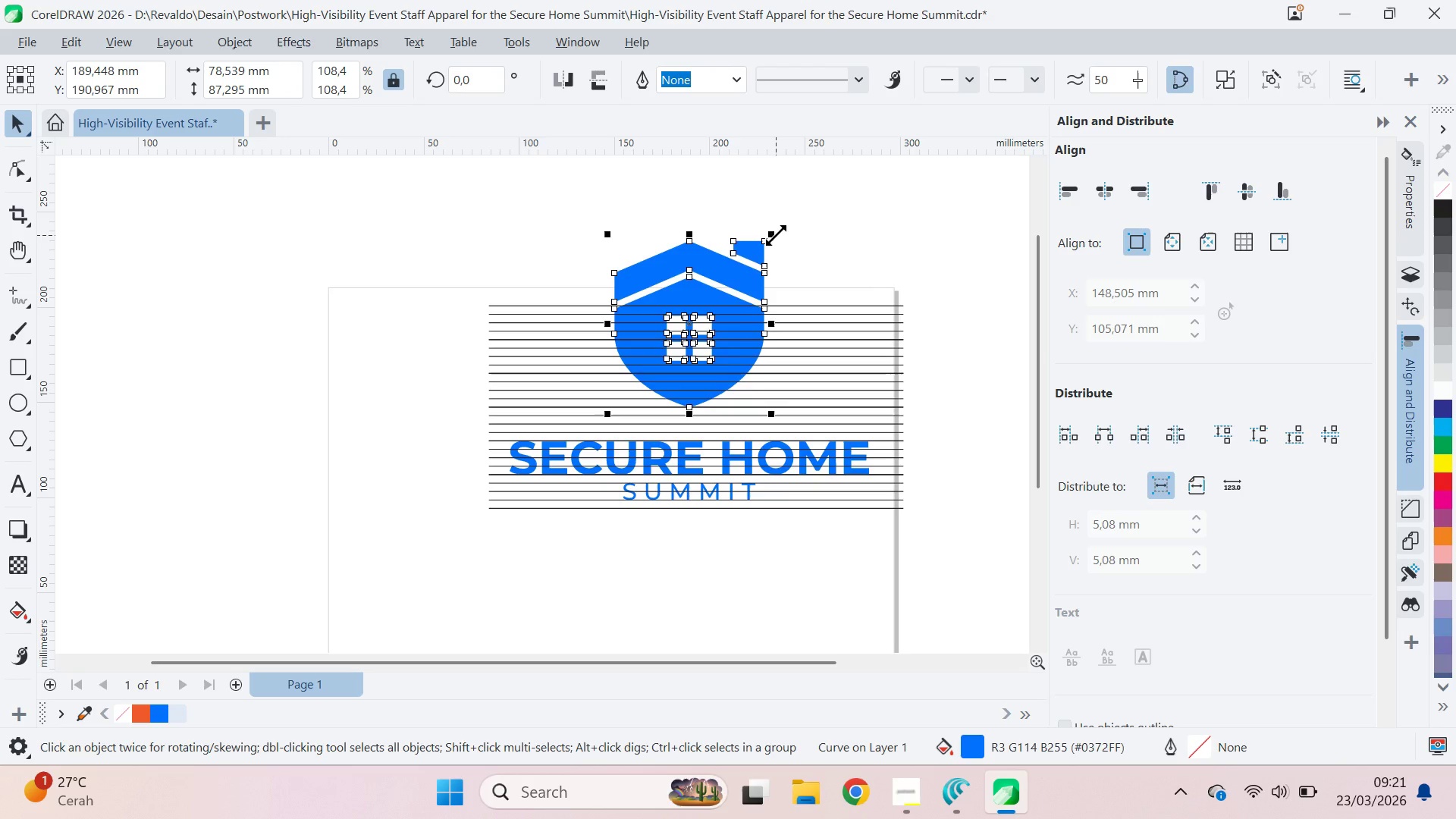 
left_click_drag(start_coordinate=[776, 235], to_coordinate=[770, 300])
 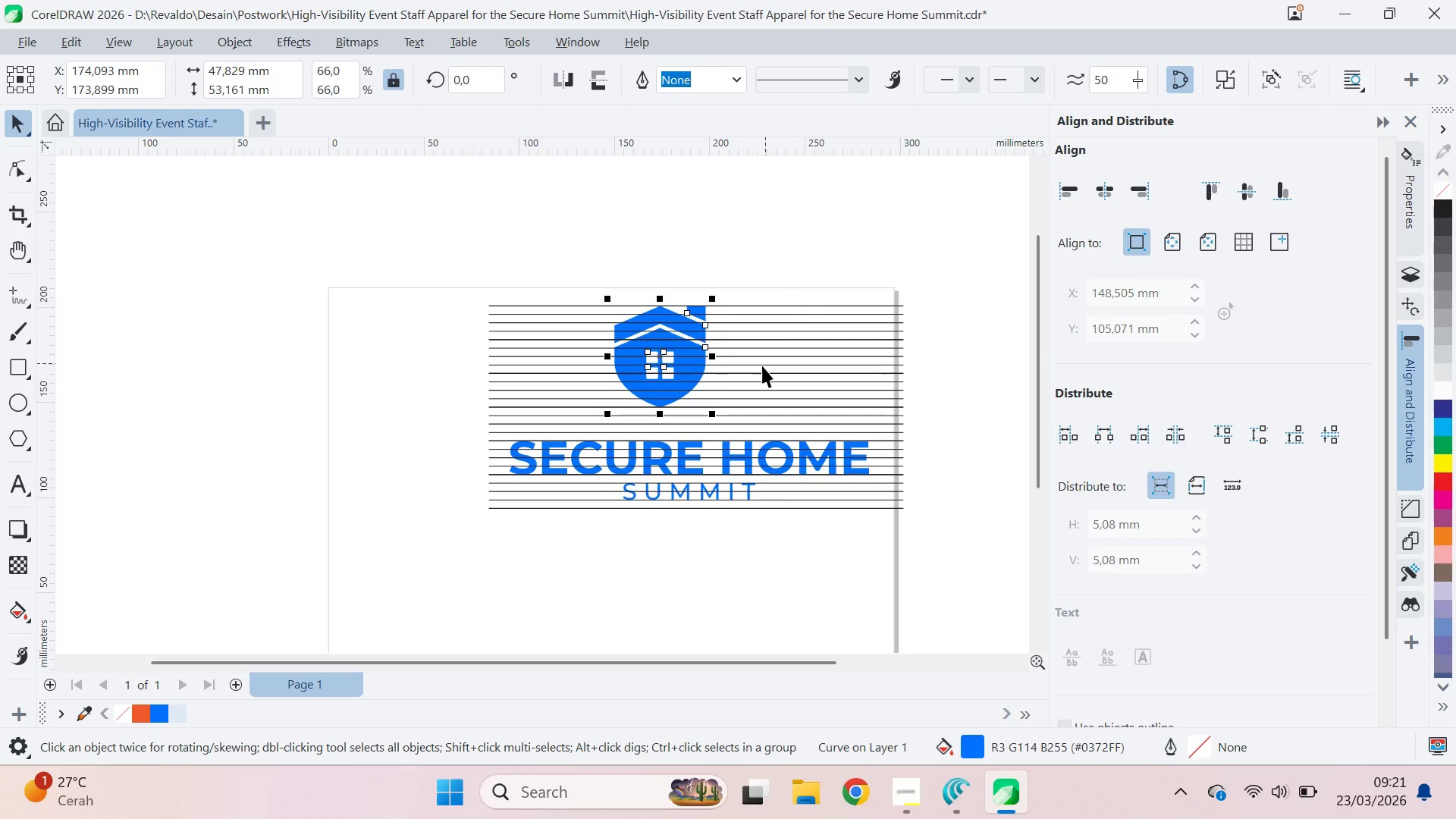 
hold_key(key=ShiftLeft, duration=1.08)
 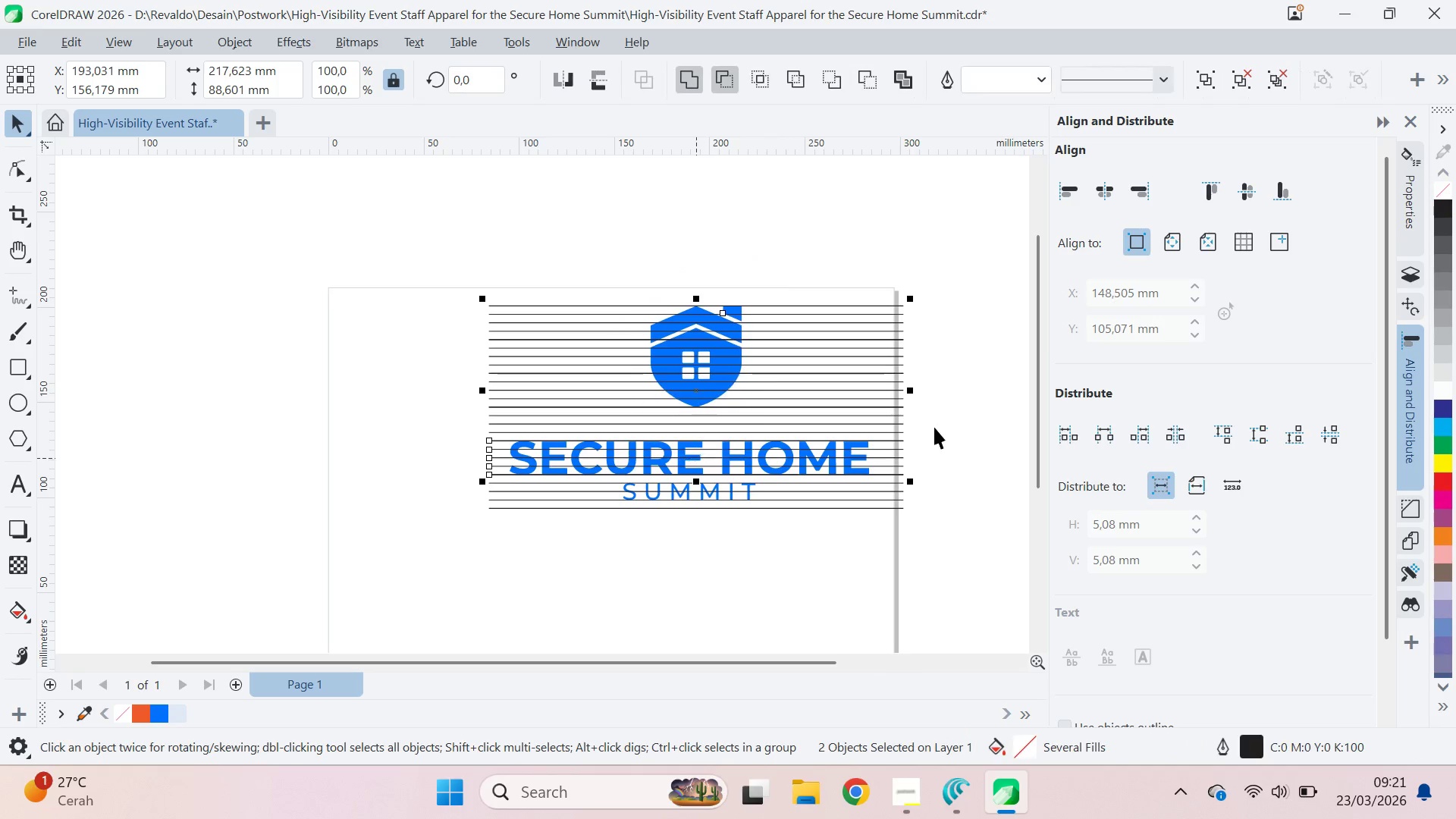 
key(C)
 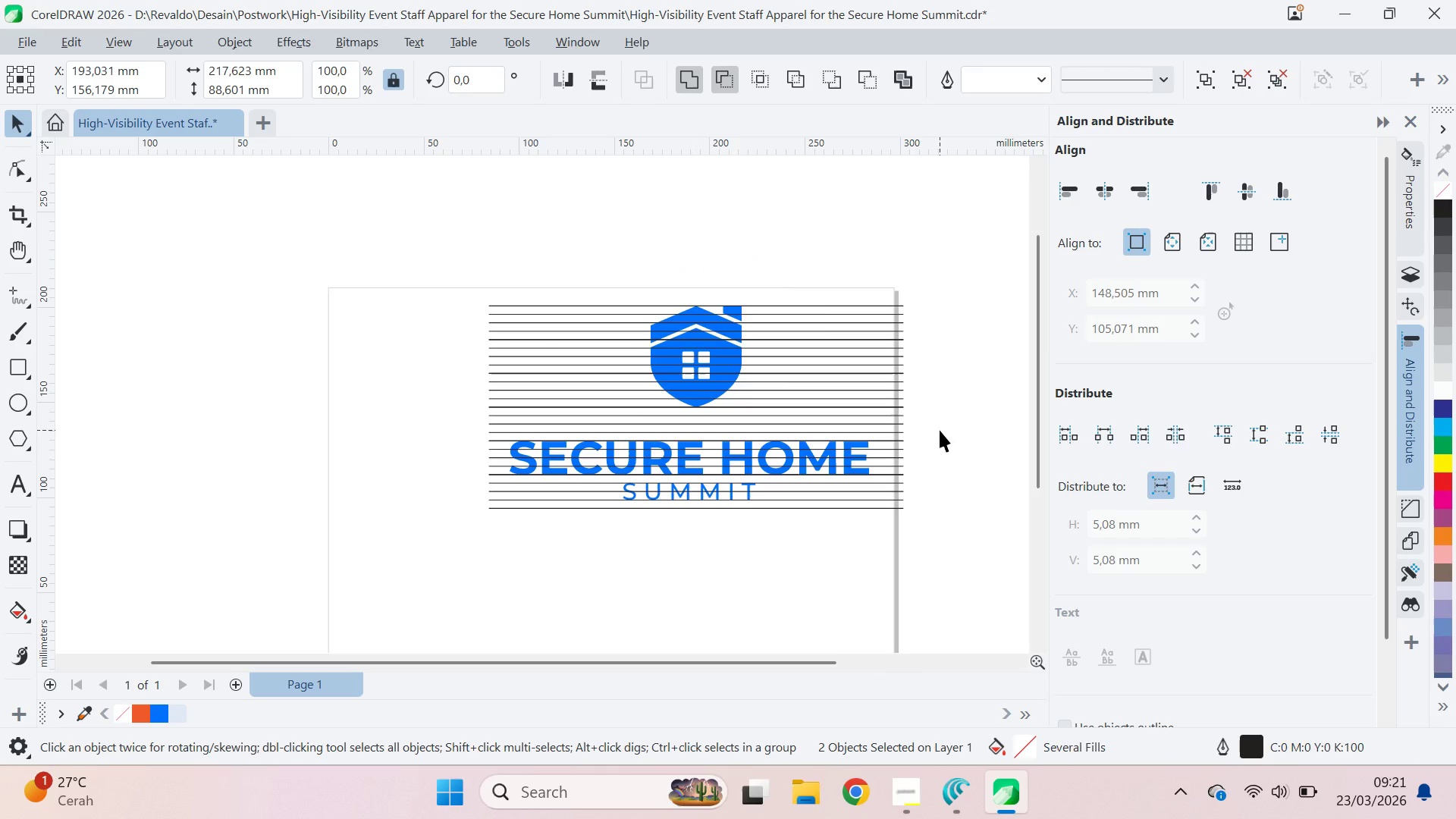 
left_click([940, 430])
 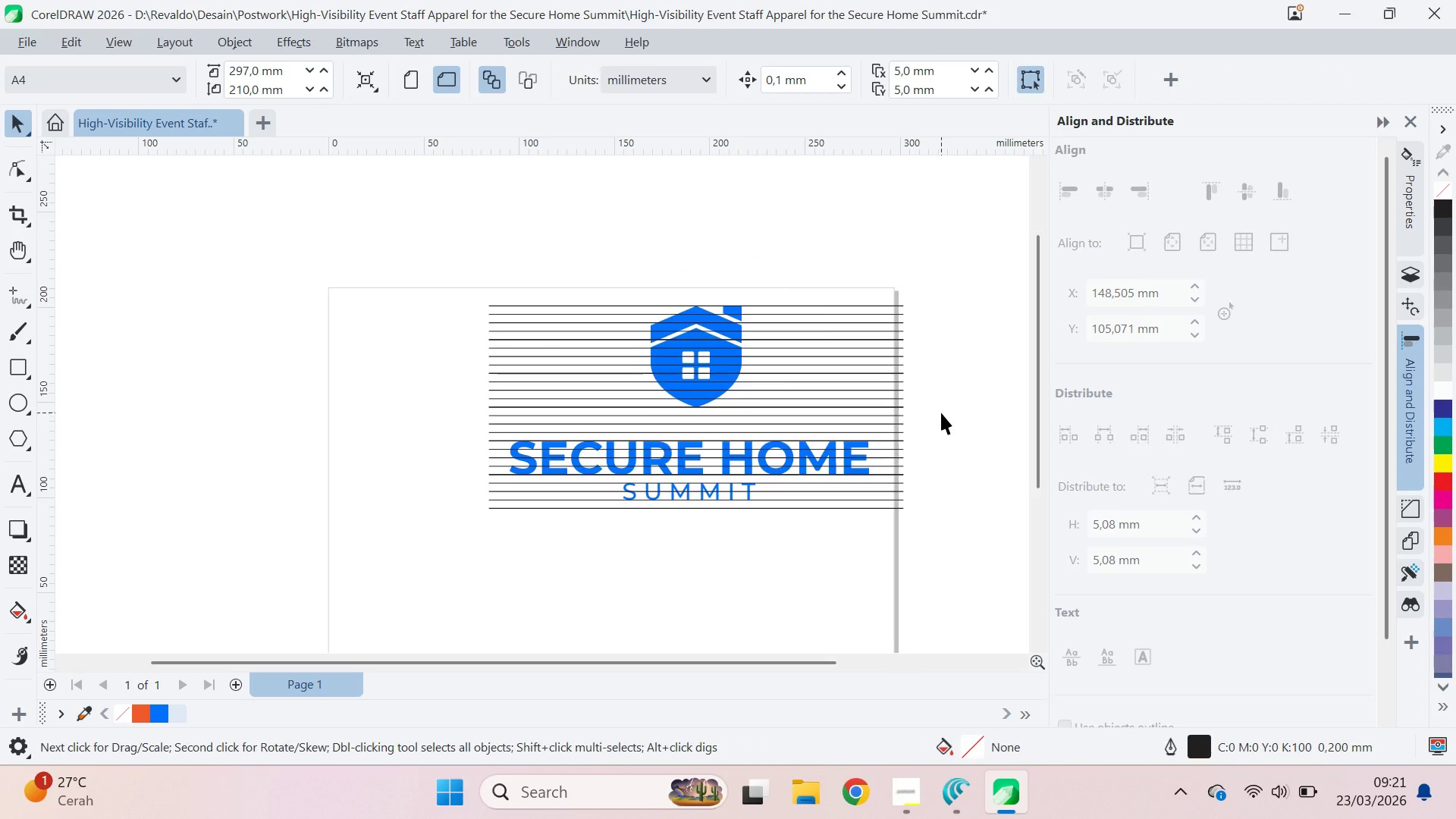 
key(Control+Z)
 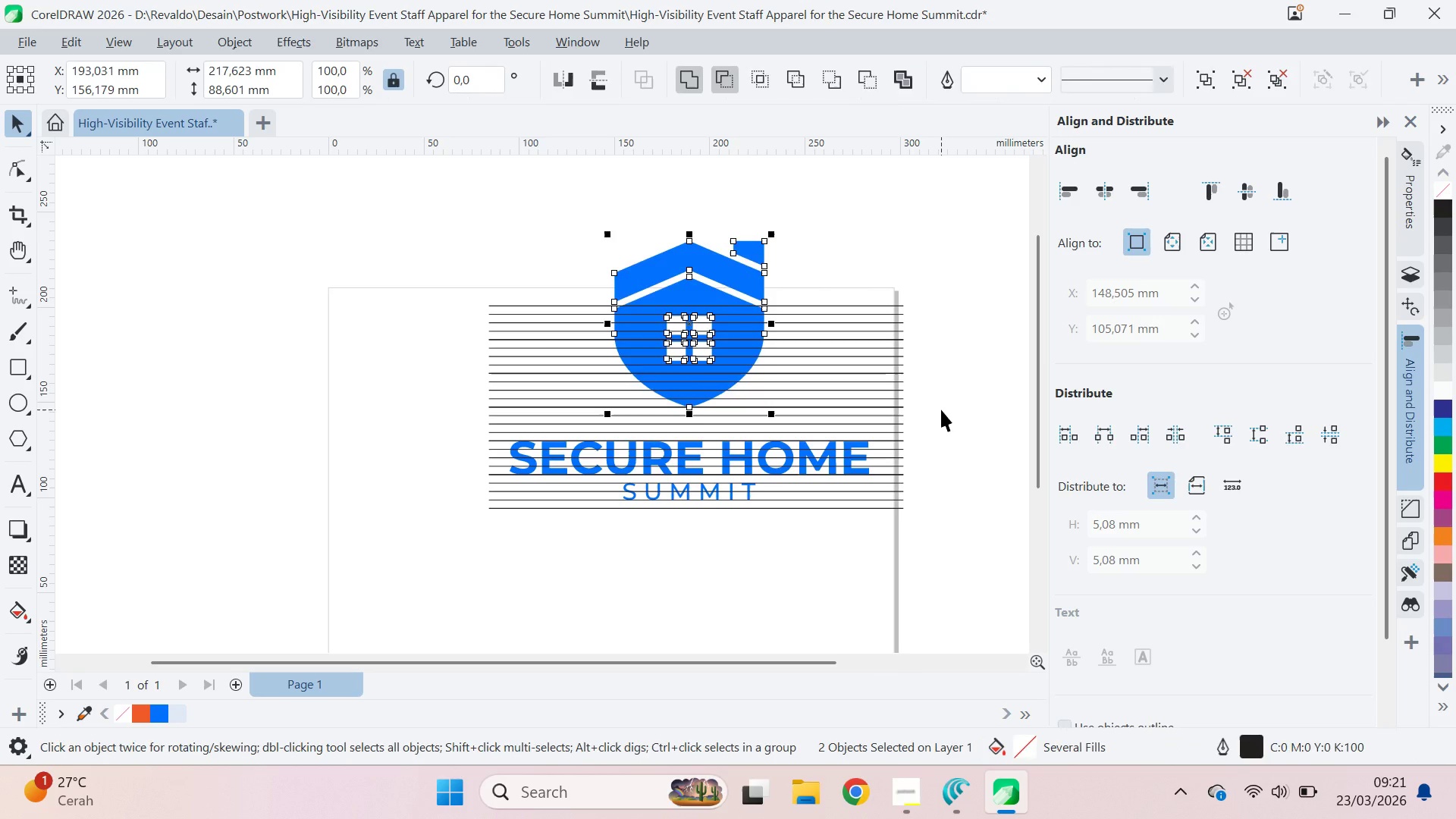 
key(Control+Z)
 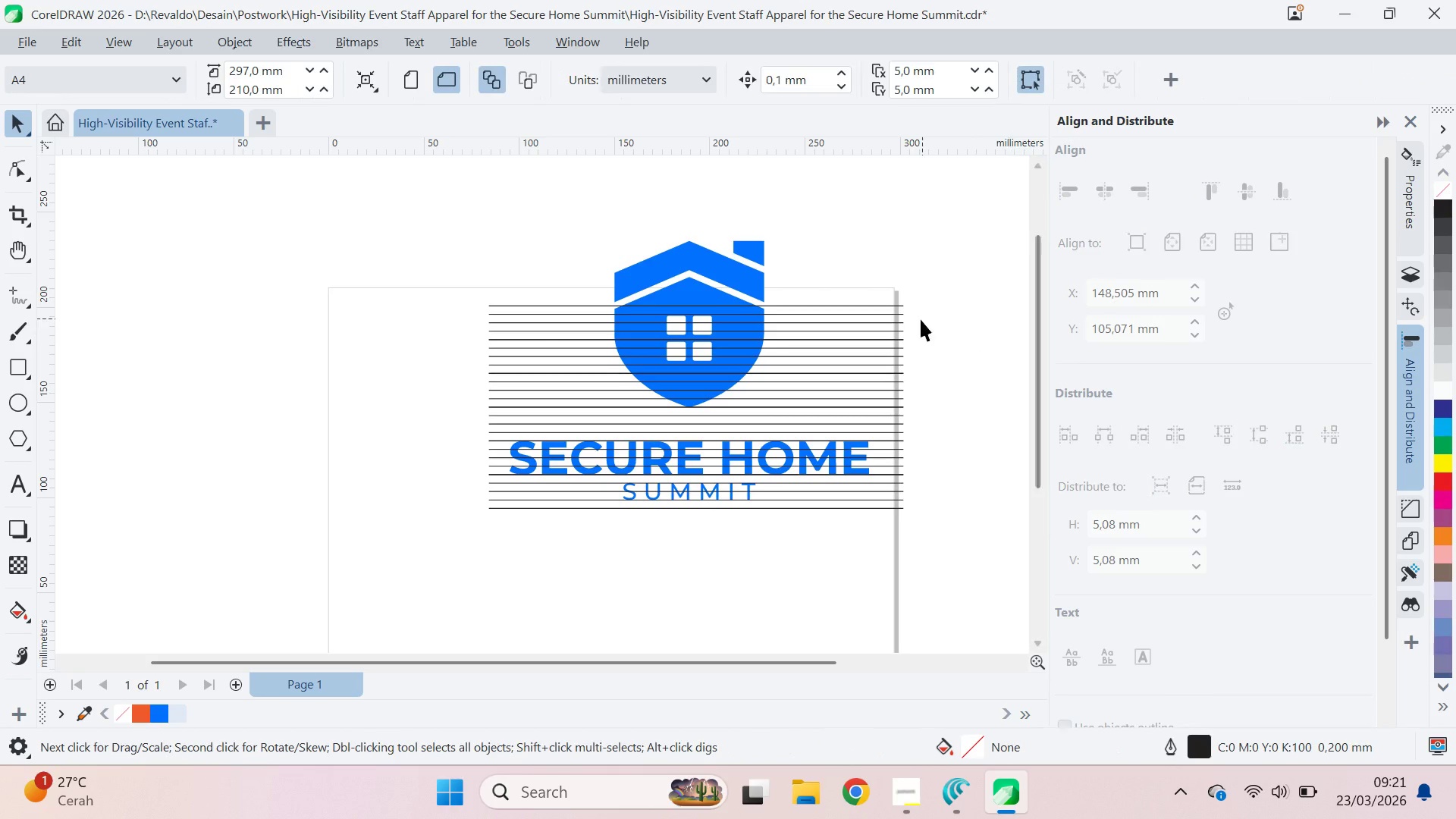 
left_click([903, 315])
 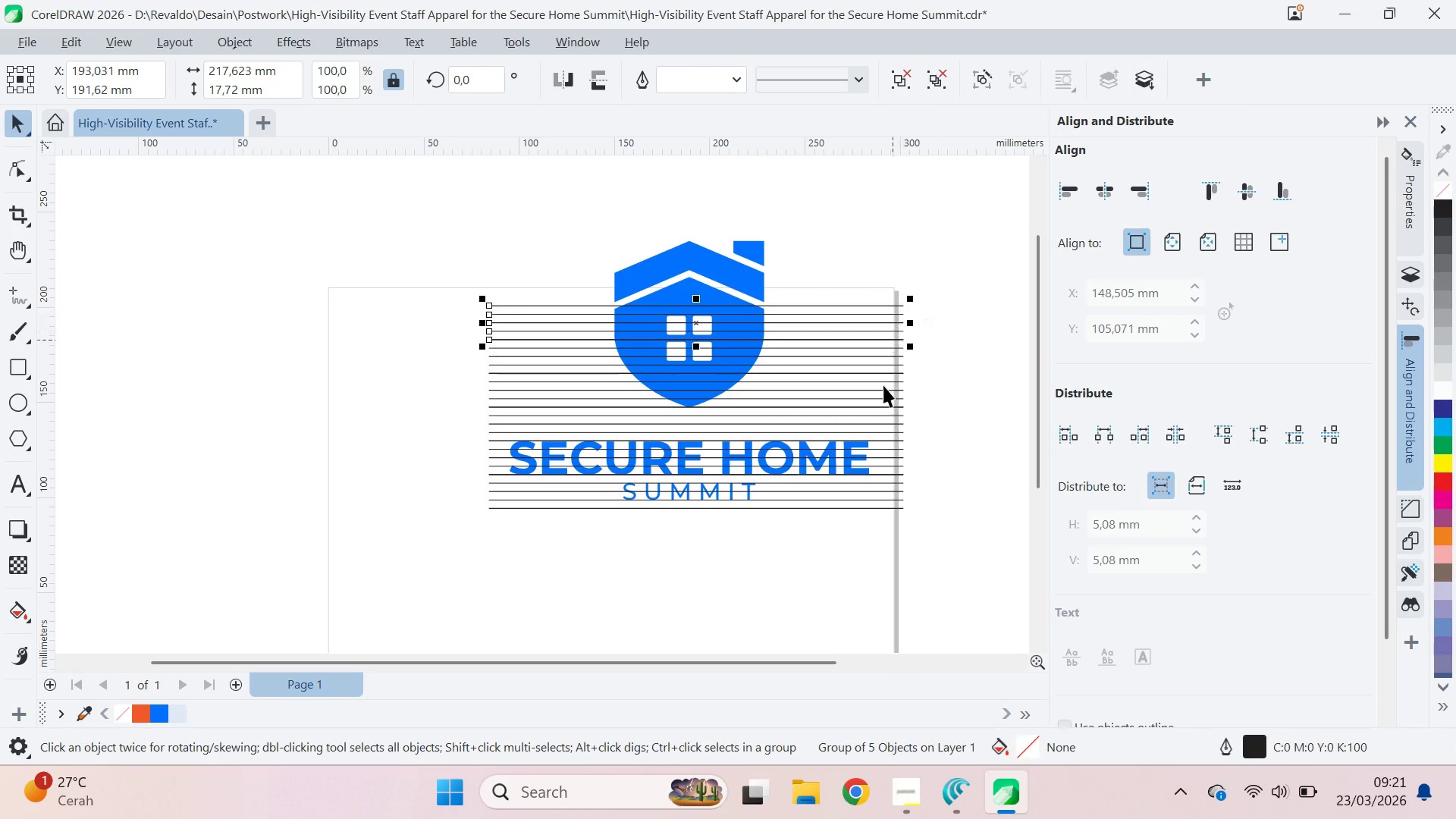 
hold_key(key=ShiftLeft, duration=1.5)
left_click([883, 388])
 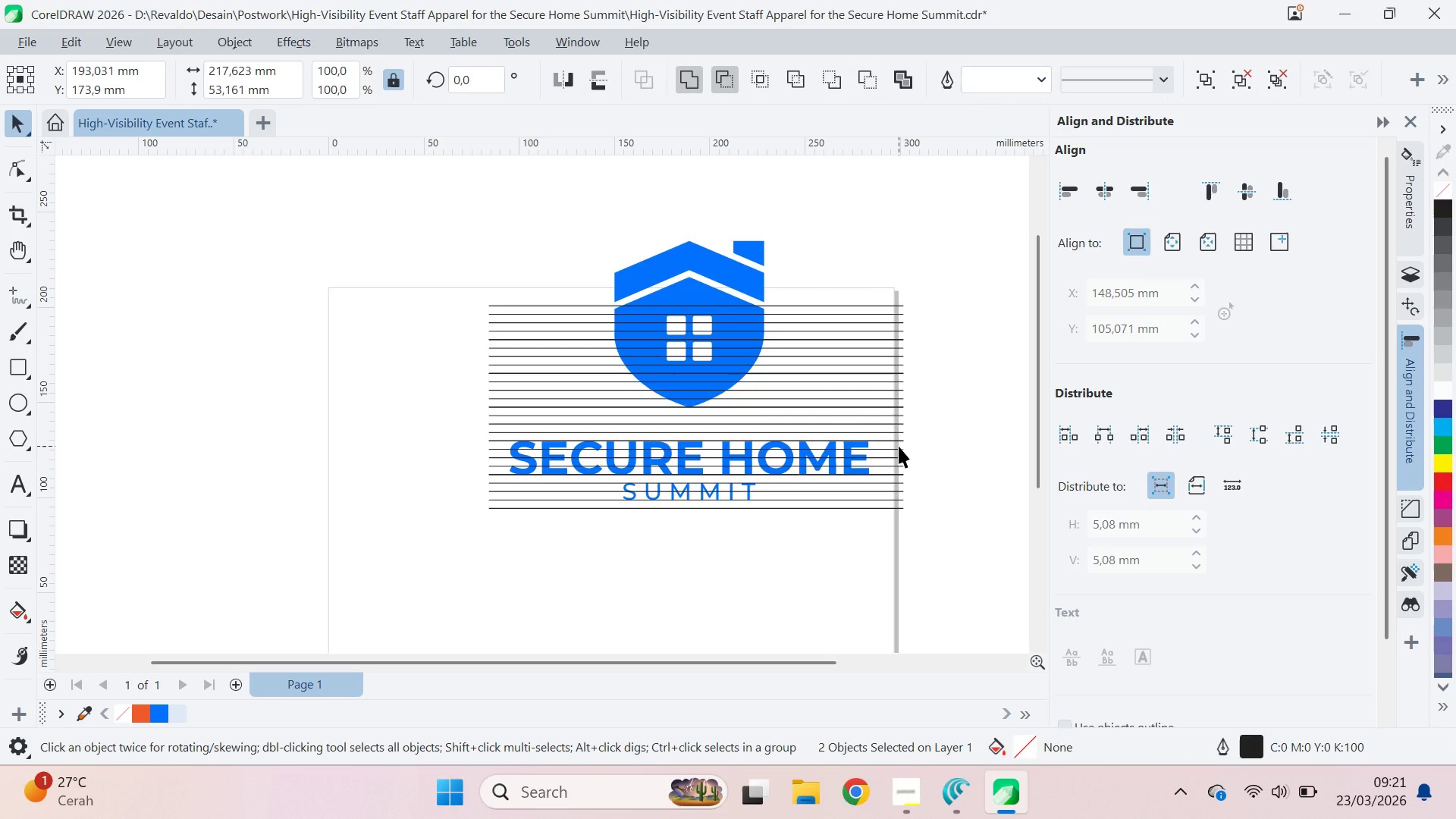 
double_click([899, 446])
 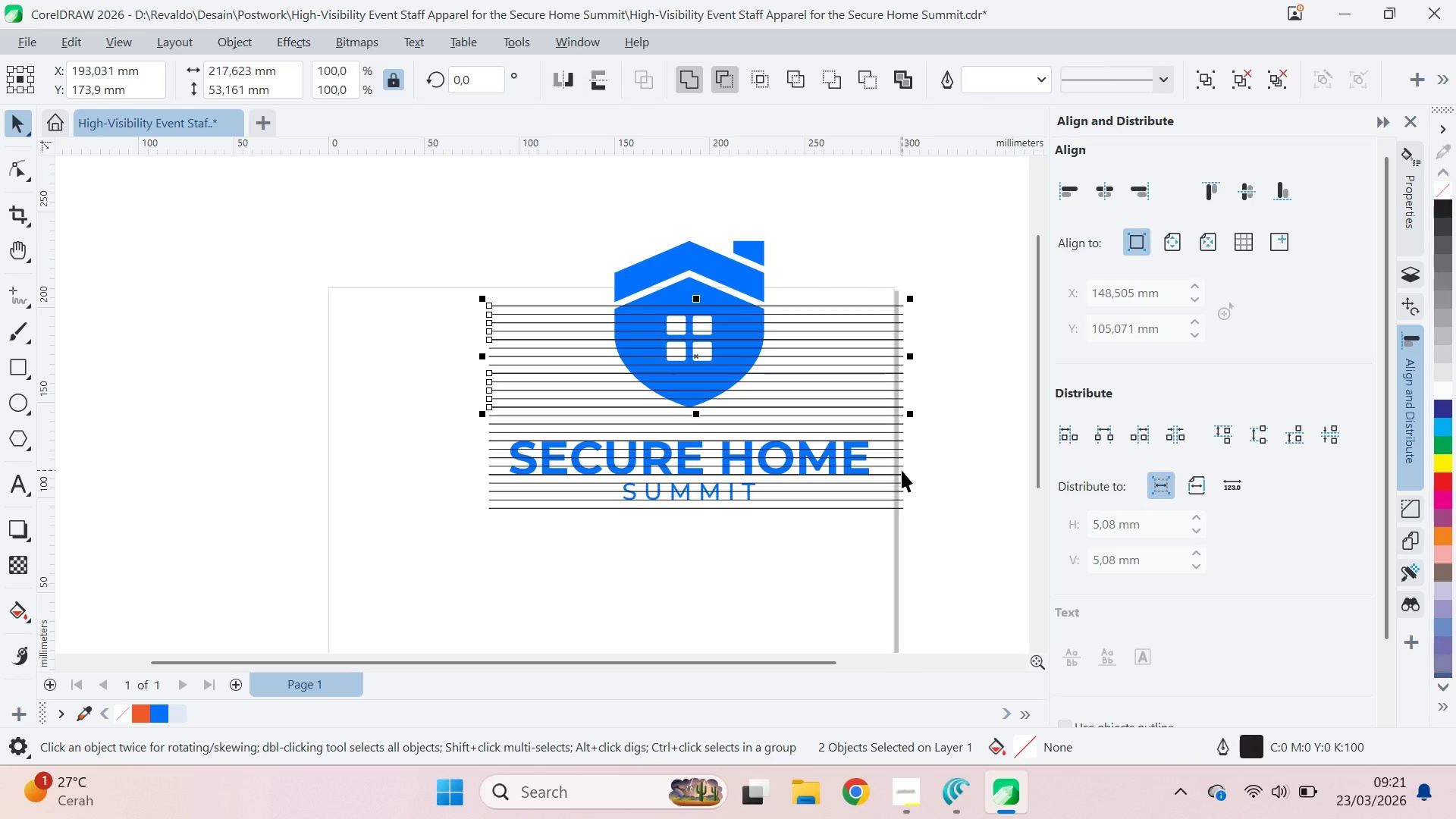 
triple_click([902, 470])